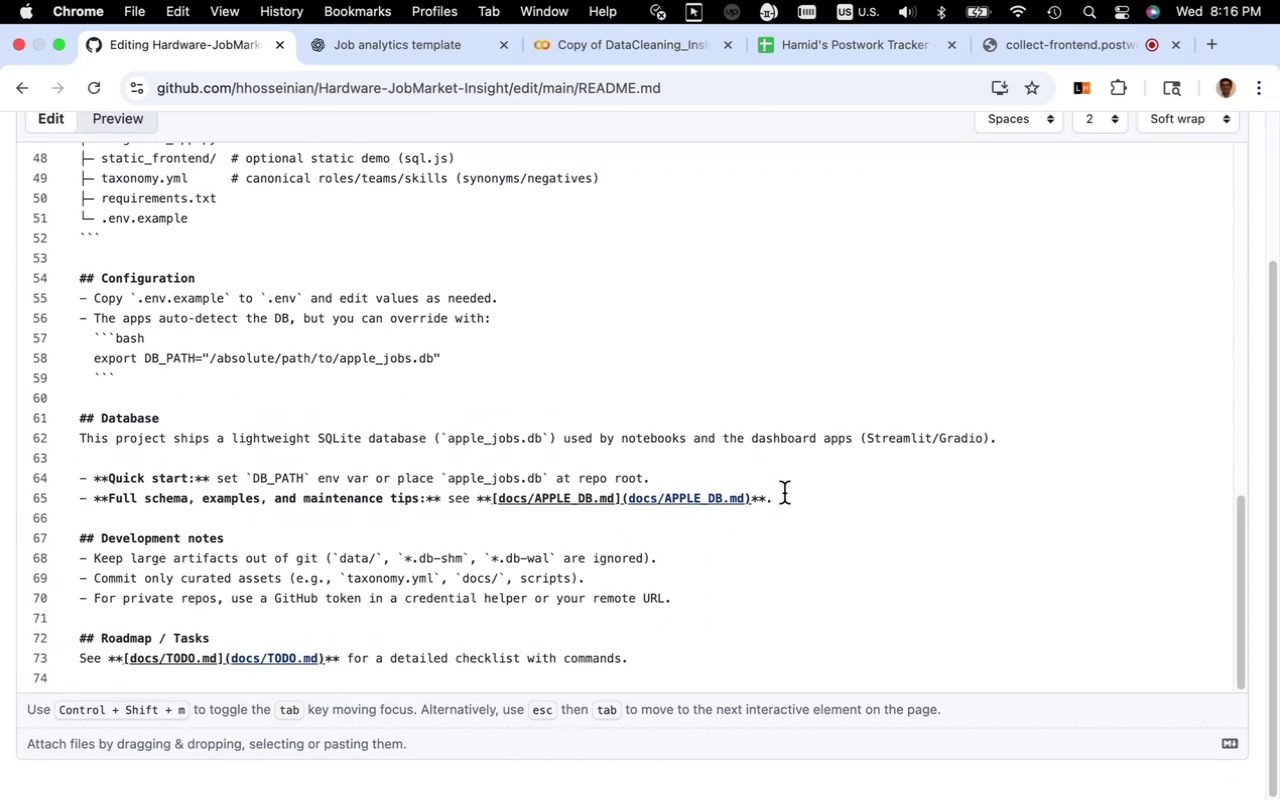 
left_click([790, 498])
 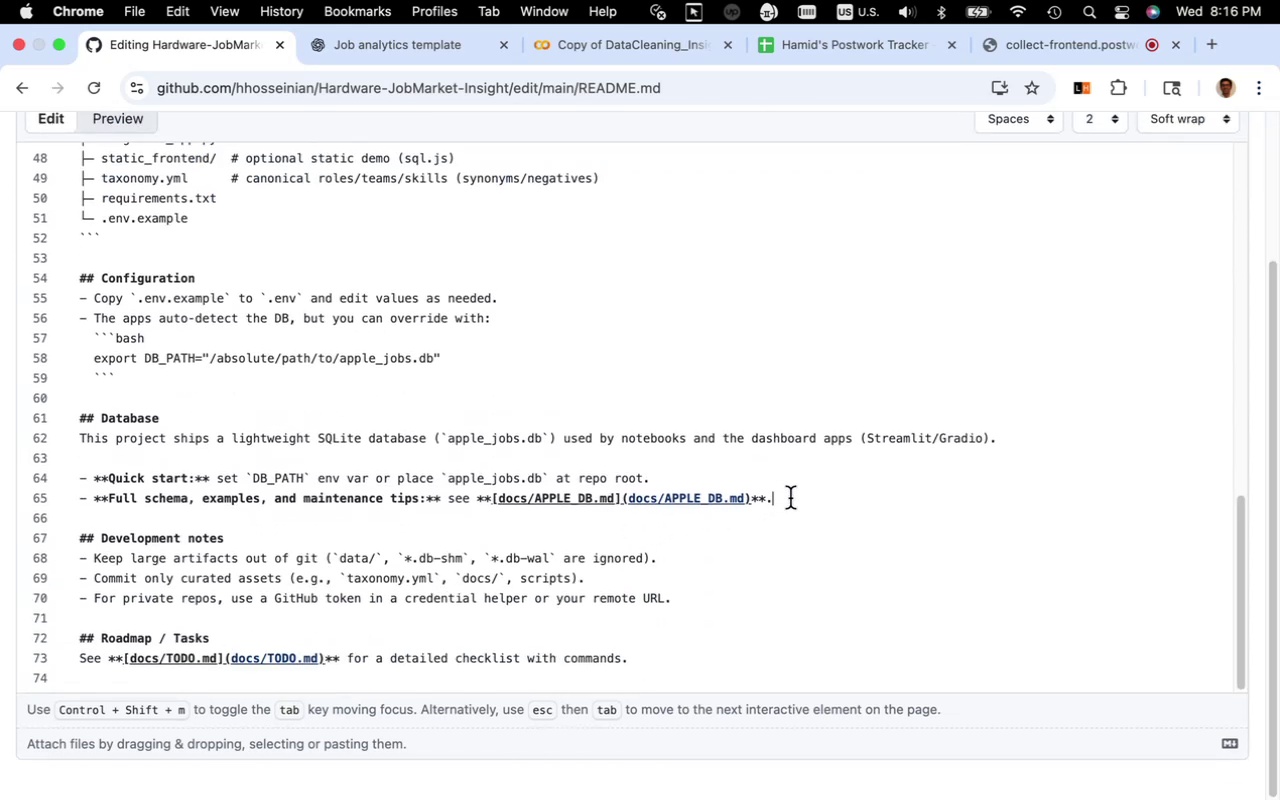 
key(Enter)
 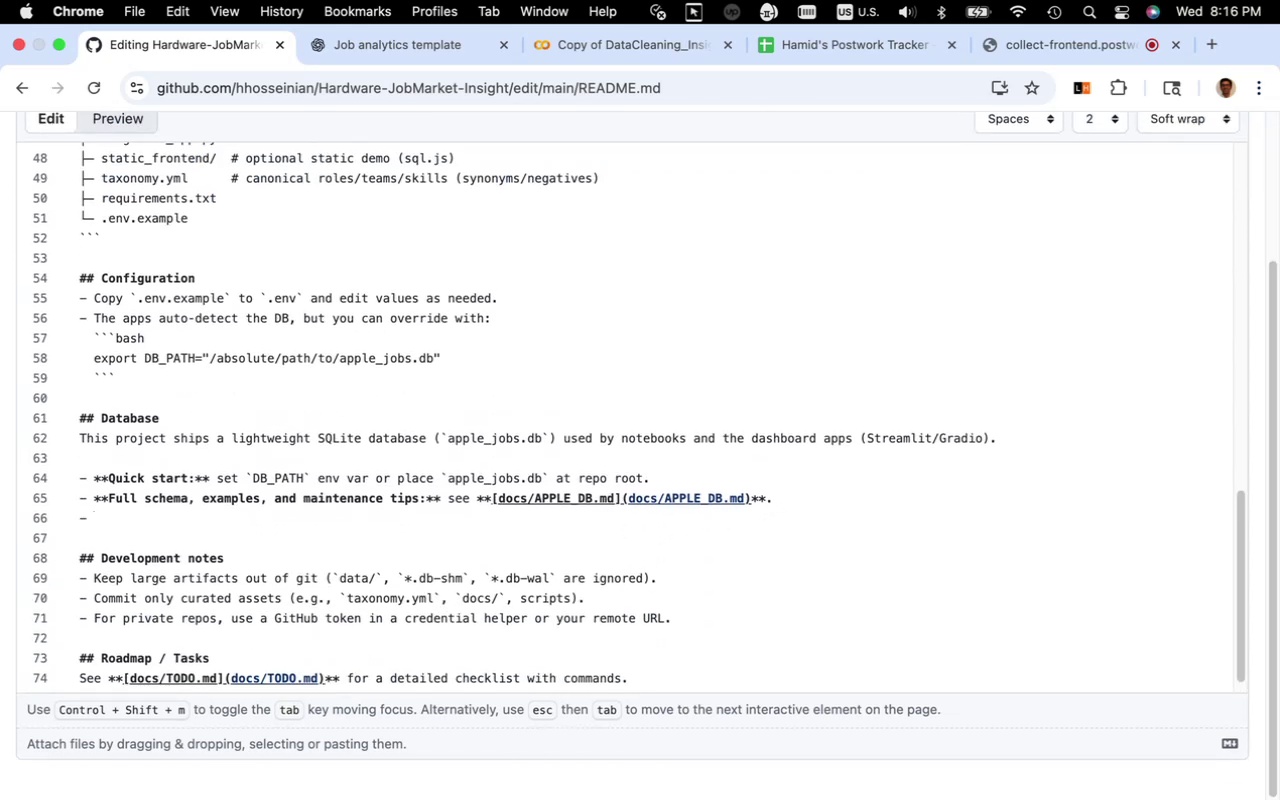 
key(Backspace)
 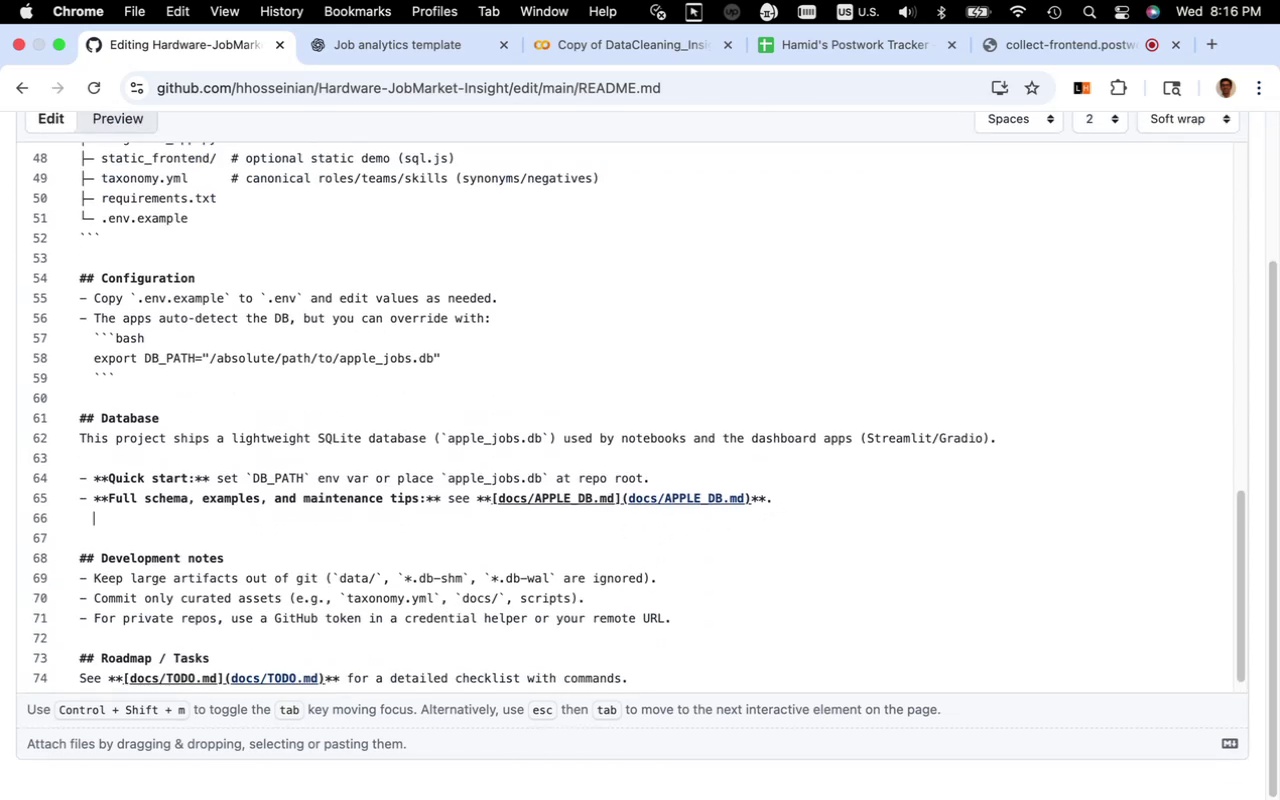 
key(Backspace)
 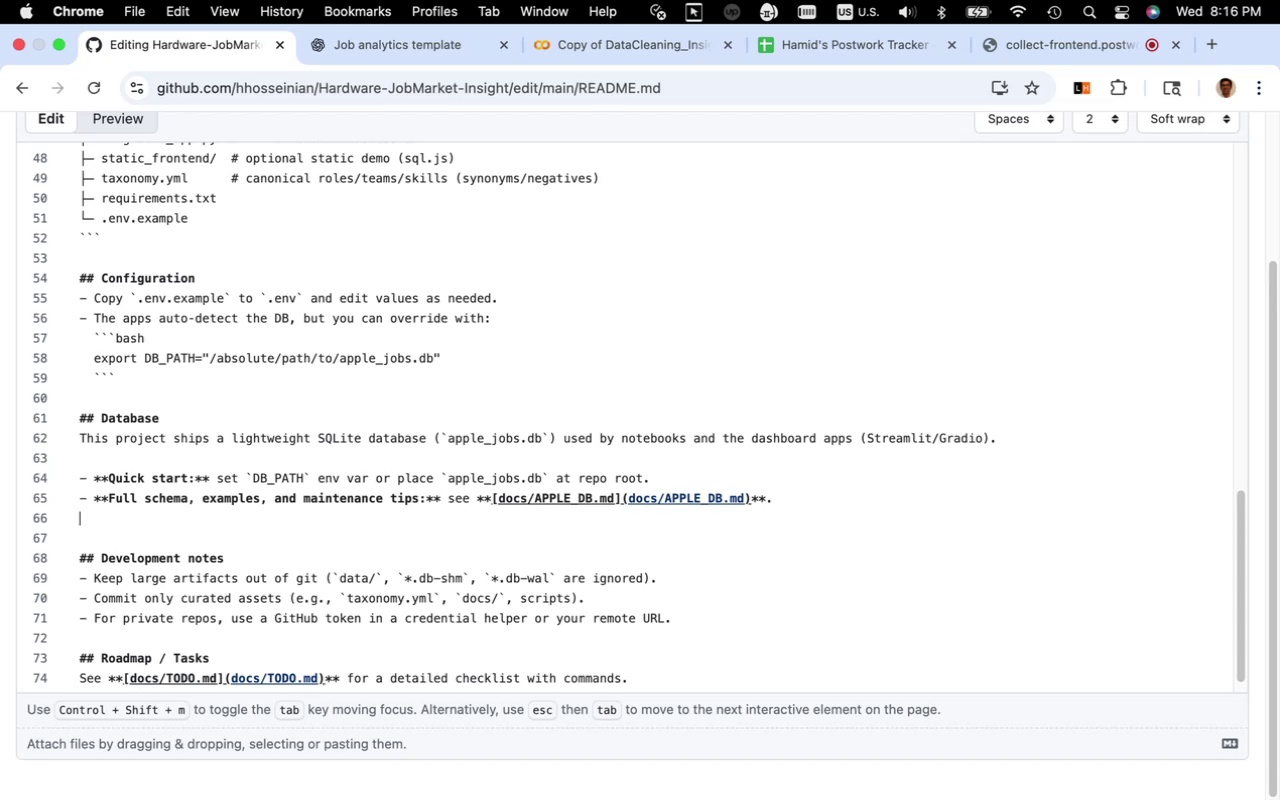 
key(Meta+V)
 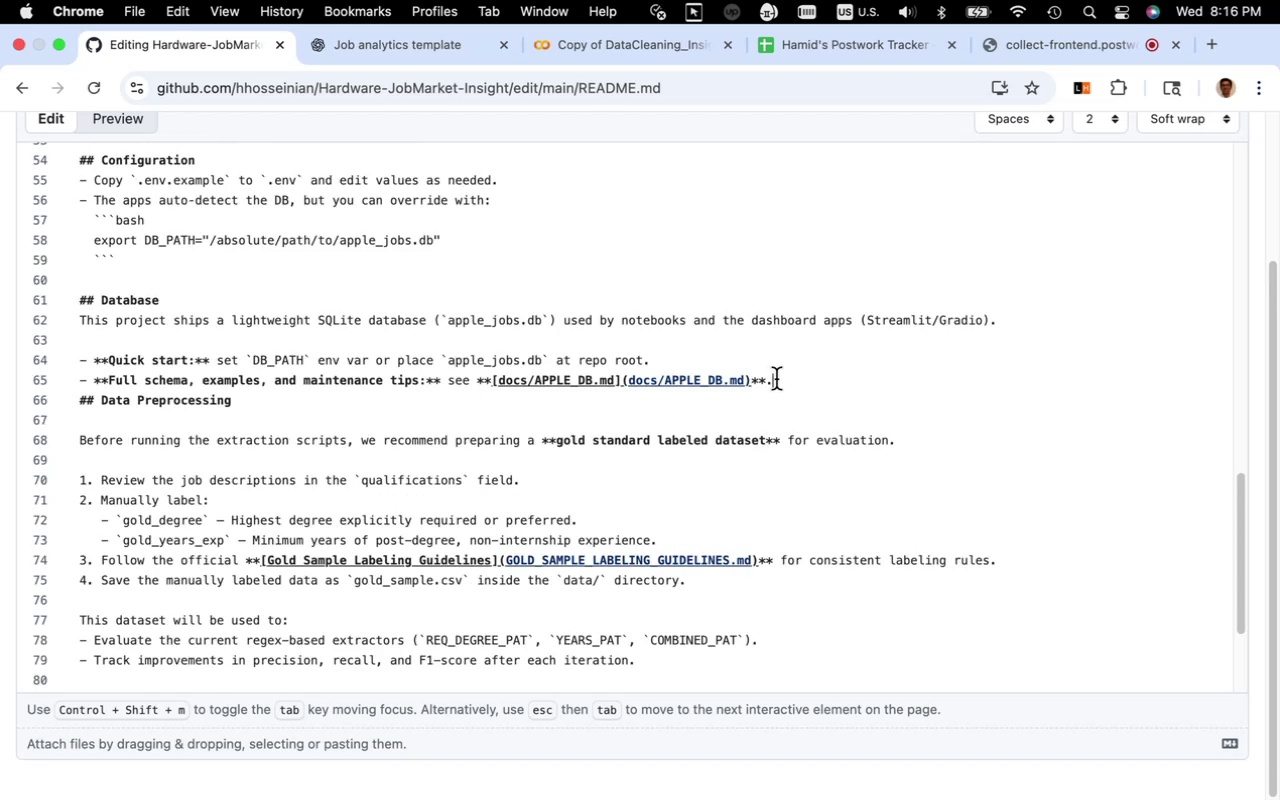 
wait(5.04)
 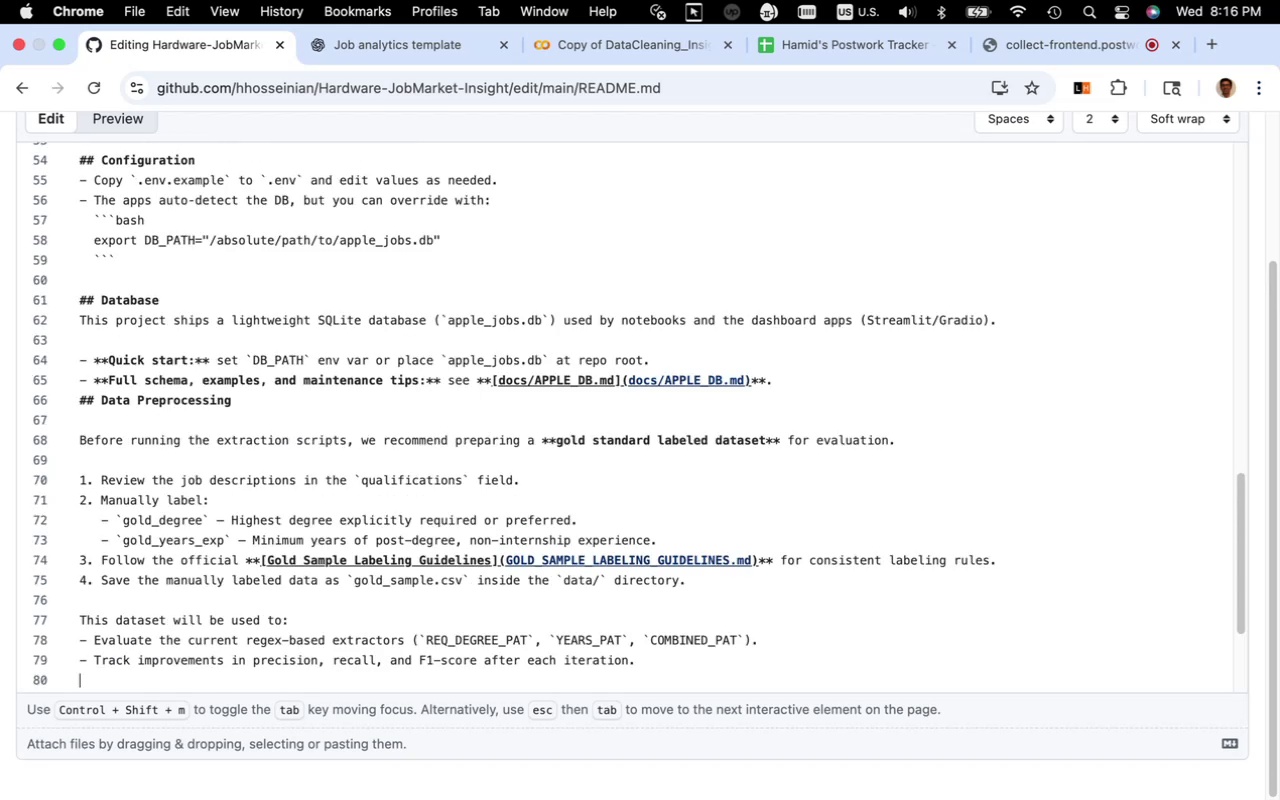 
key(Enter)
 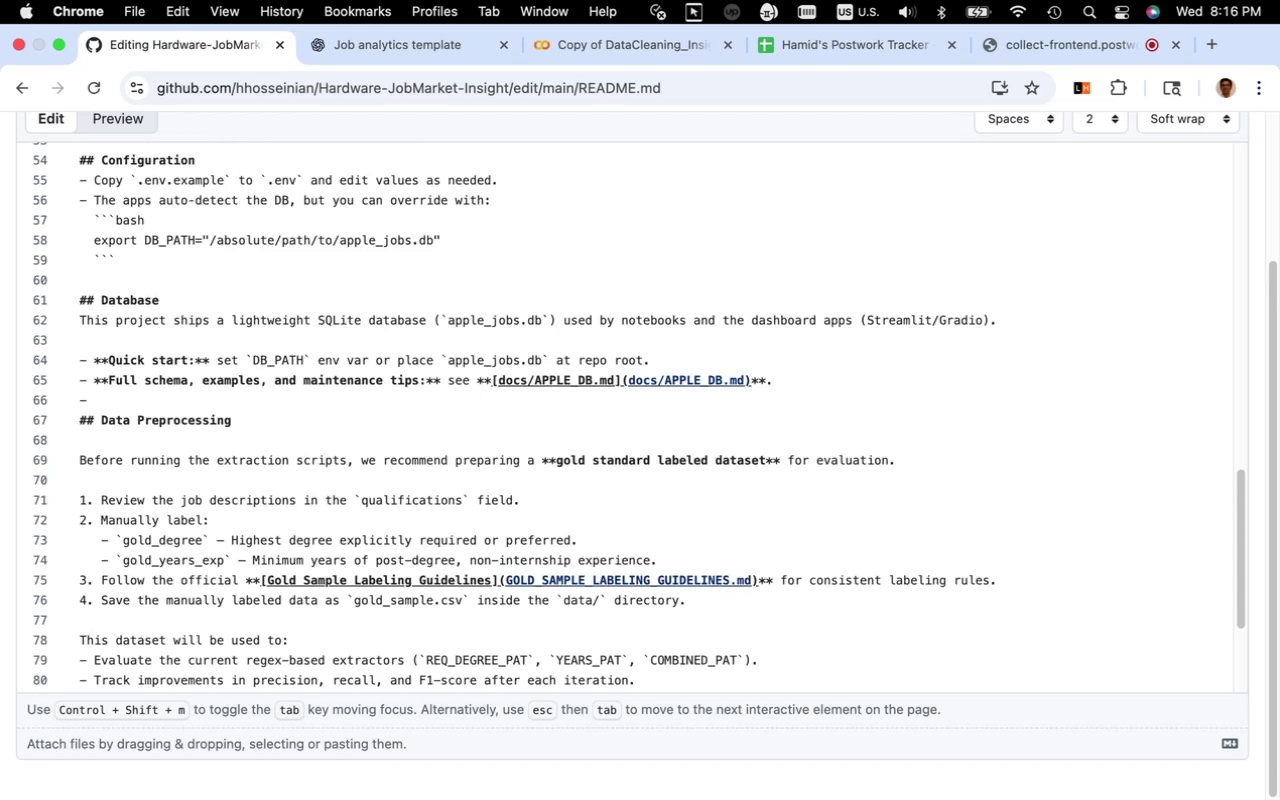 
key(Backspace)
 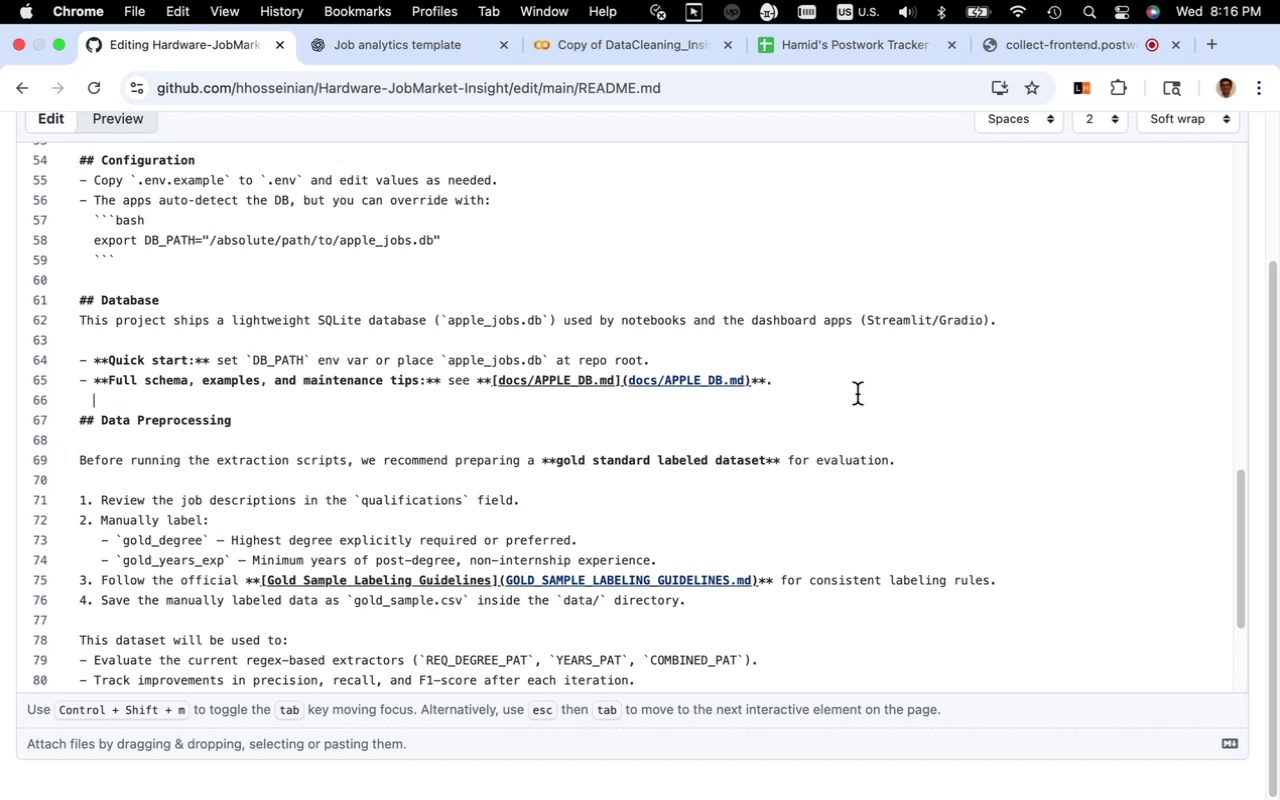 
hold_key(key=CommandLeft, duration=0.88)
 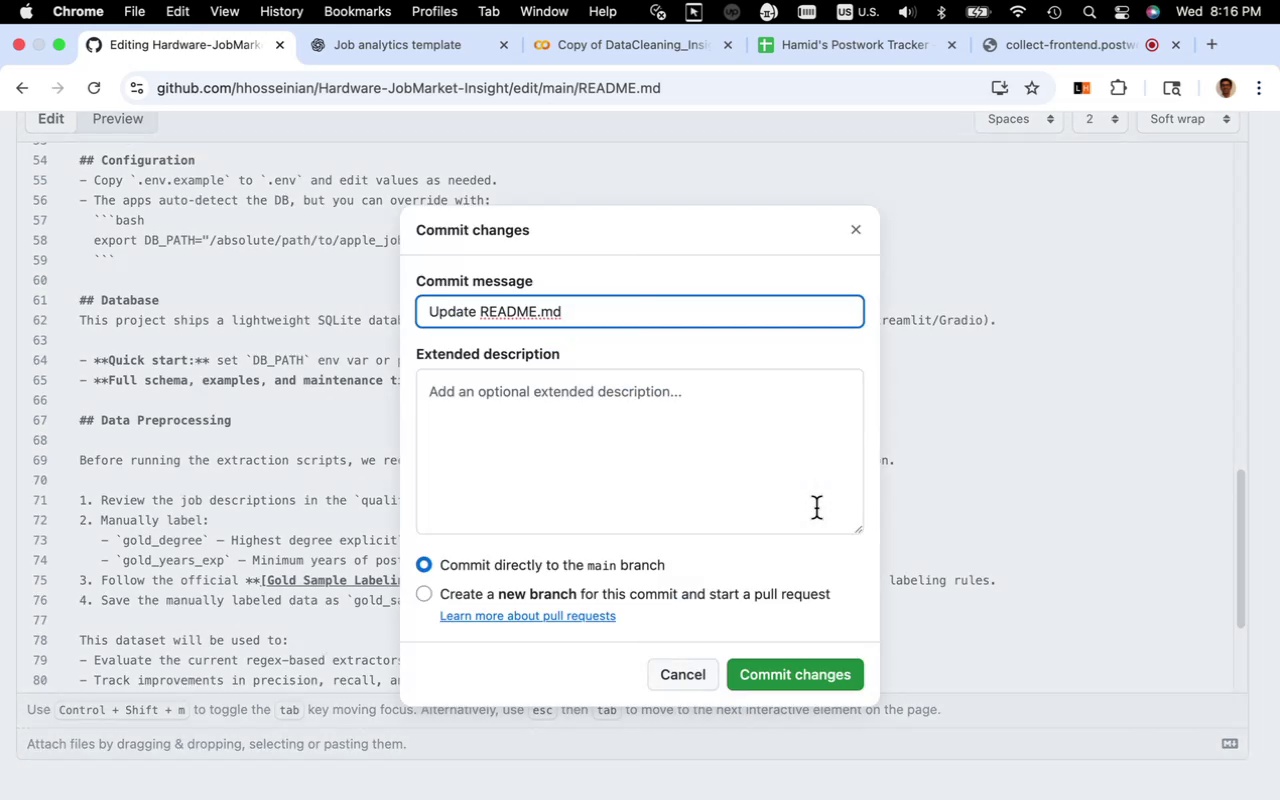 
hold_key(key=S, duration=0.33)
 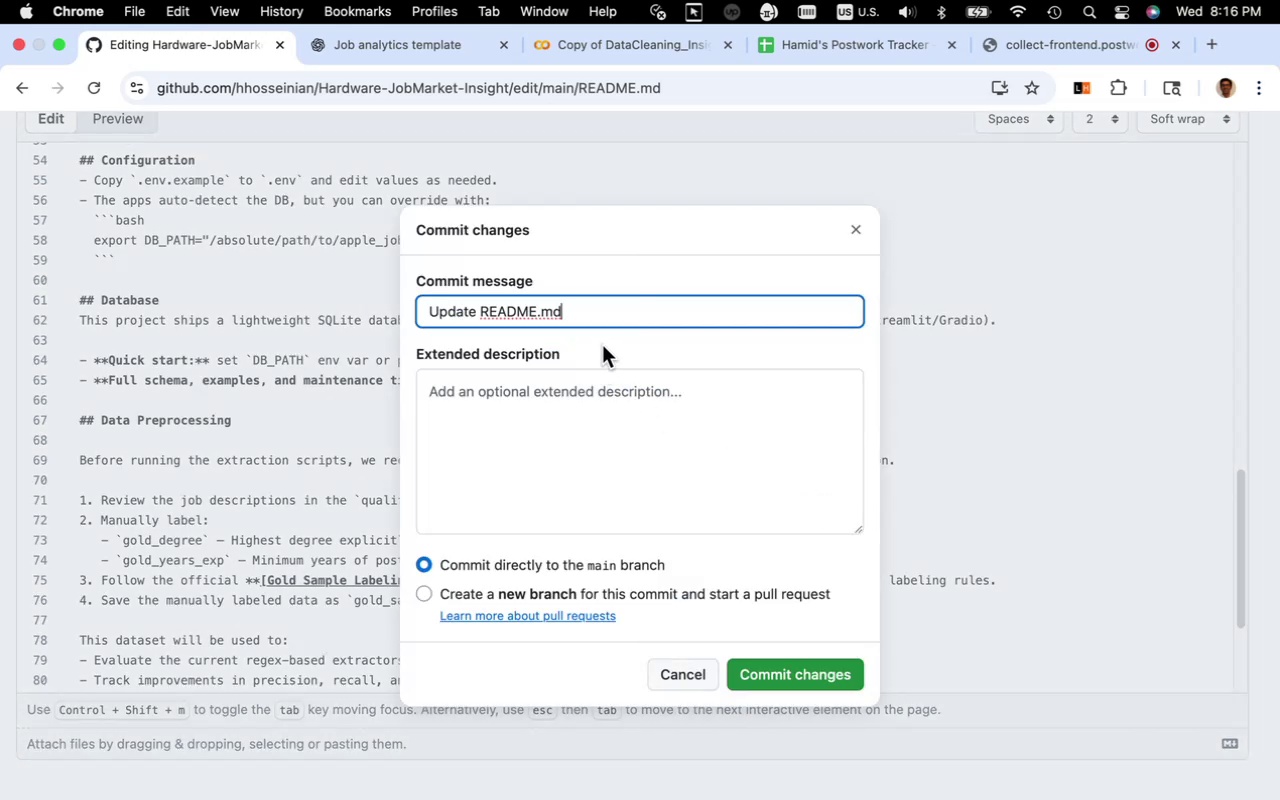 
key(Meta+CommandLeft)
 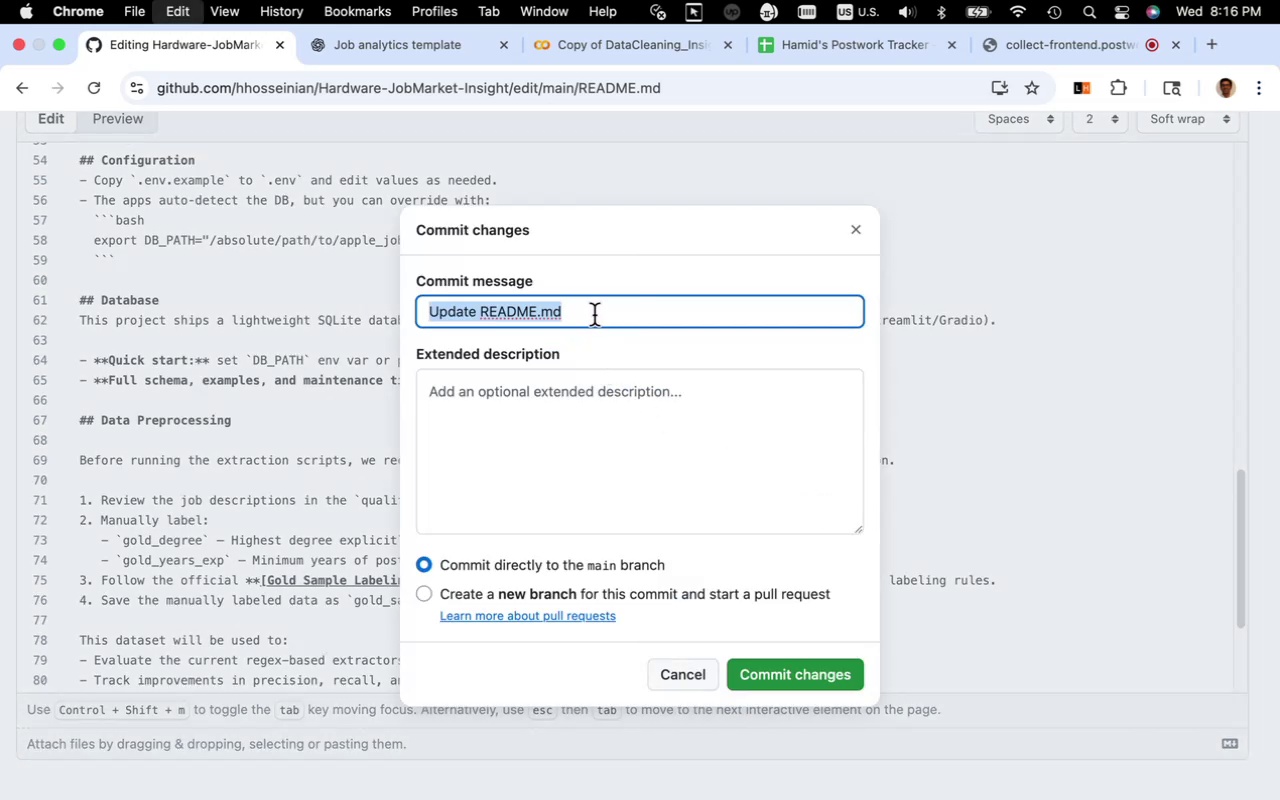 
key(Meta+A)
 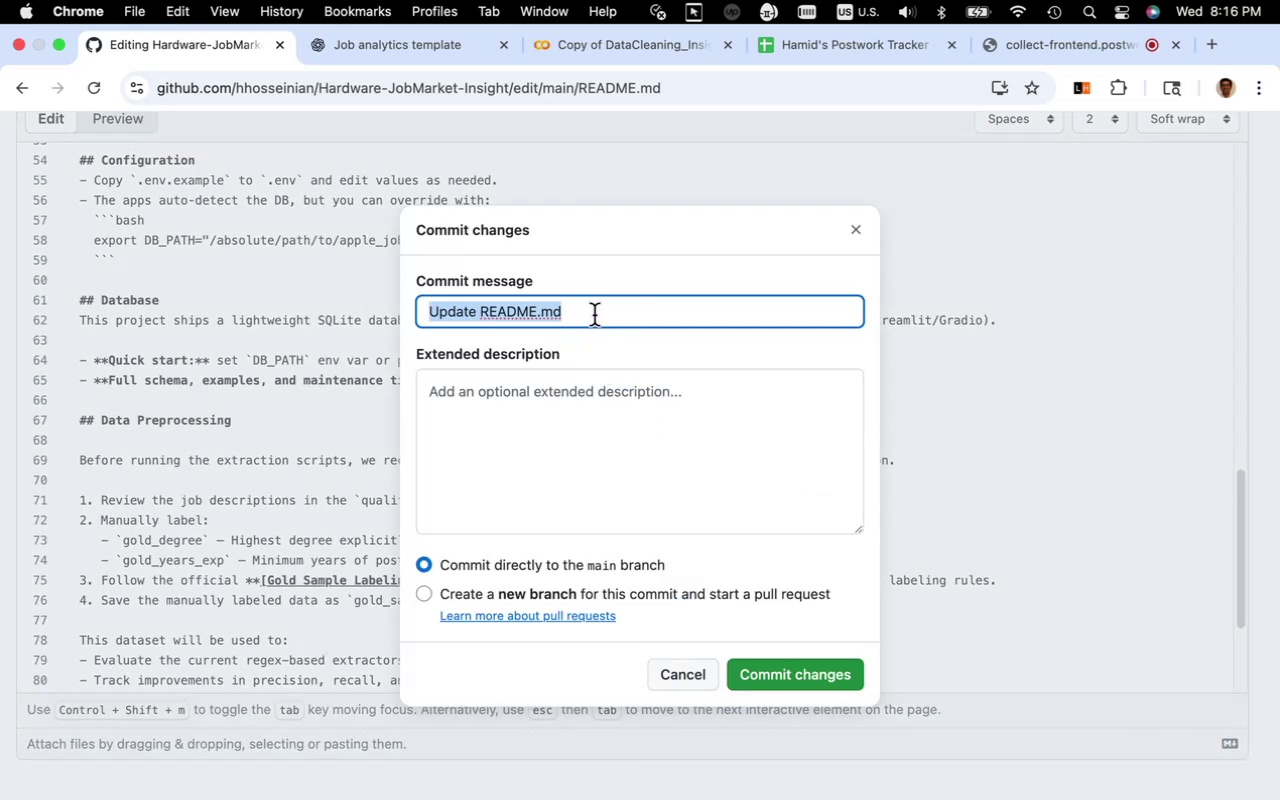 
type(The Gude)
key(Backspace)
key(Backspace)
type(ide line for preprocessing is added)
 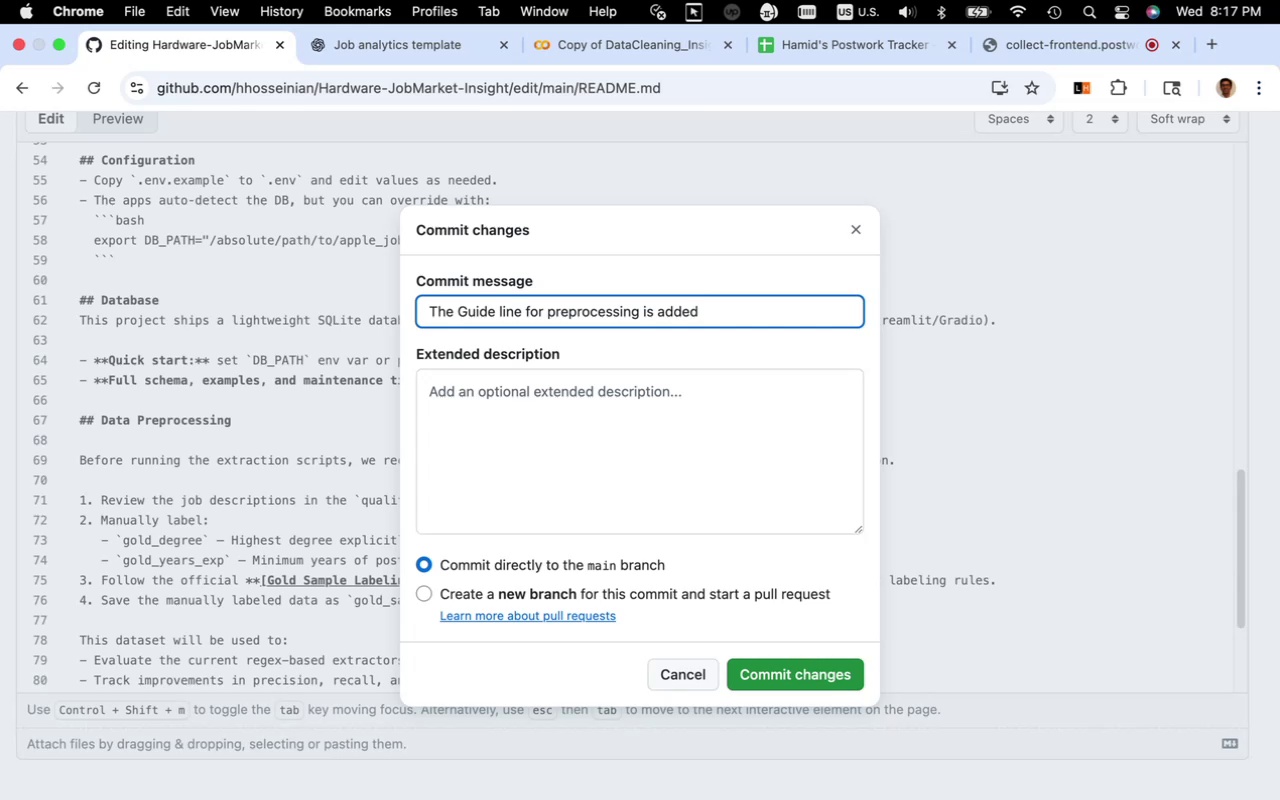 
left_click([782, 670])
 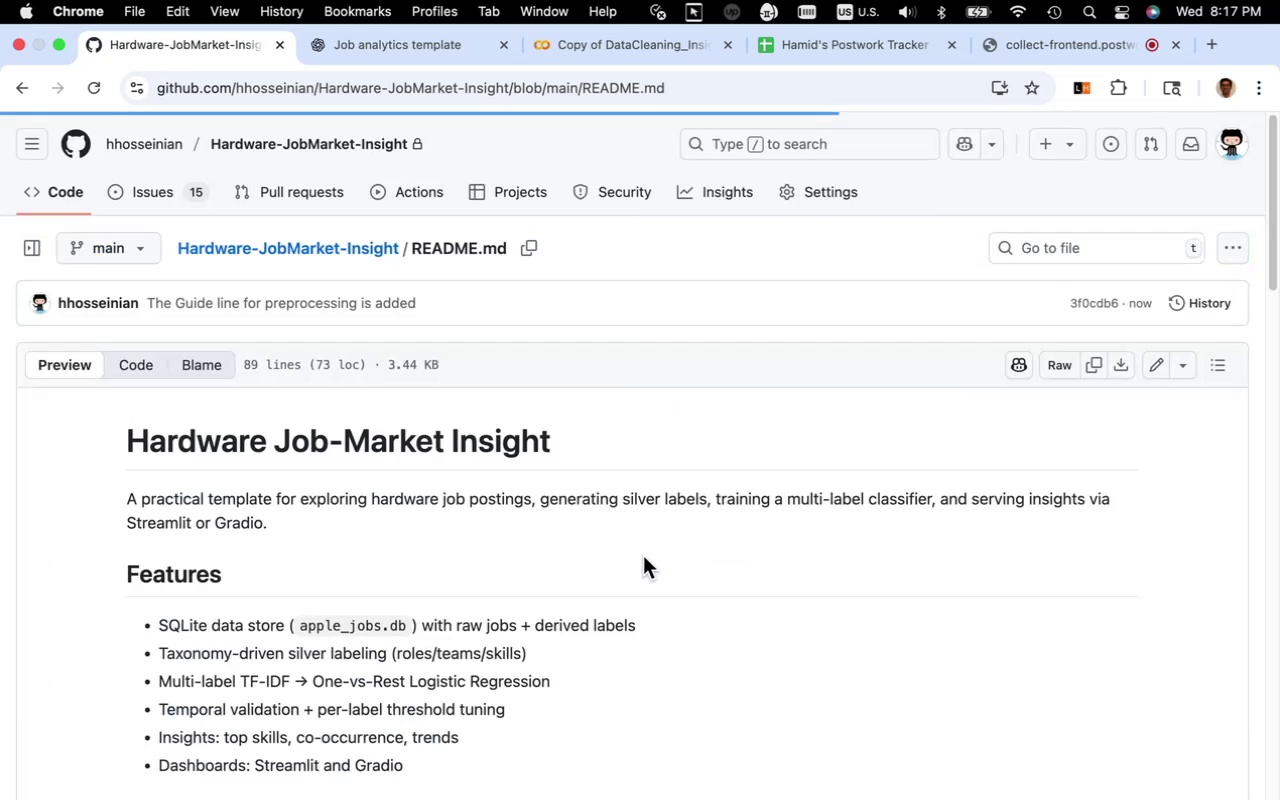 
scroll: coordinate [634, 557], scroll_direction: down, amount: 42.0
 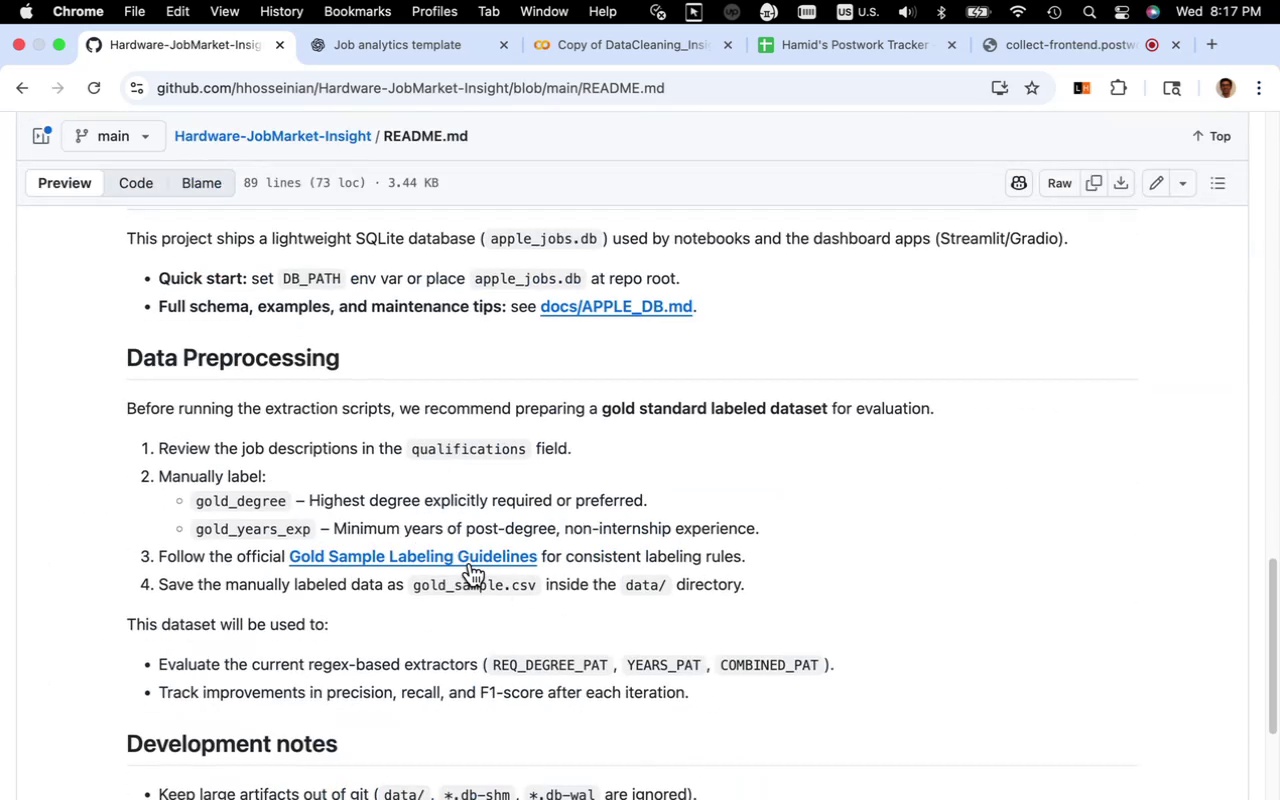 
left_click([471, 558])
 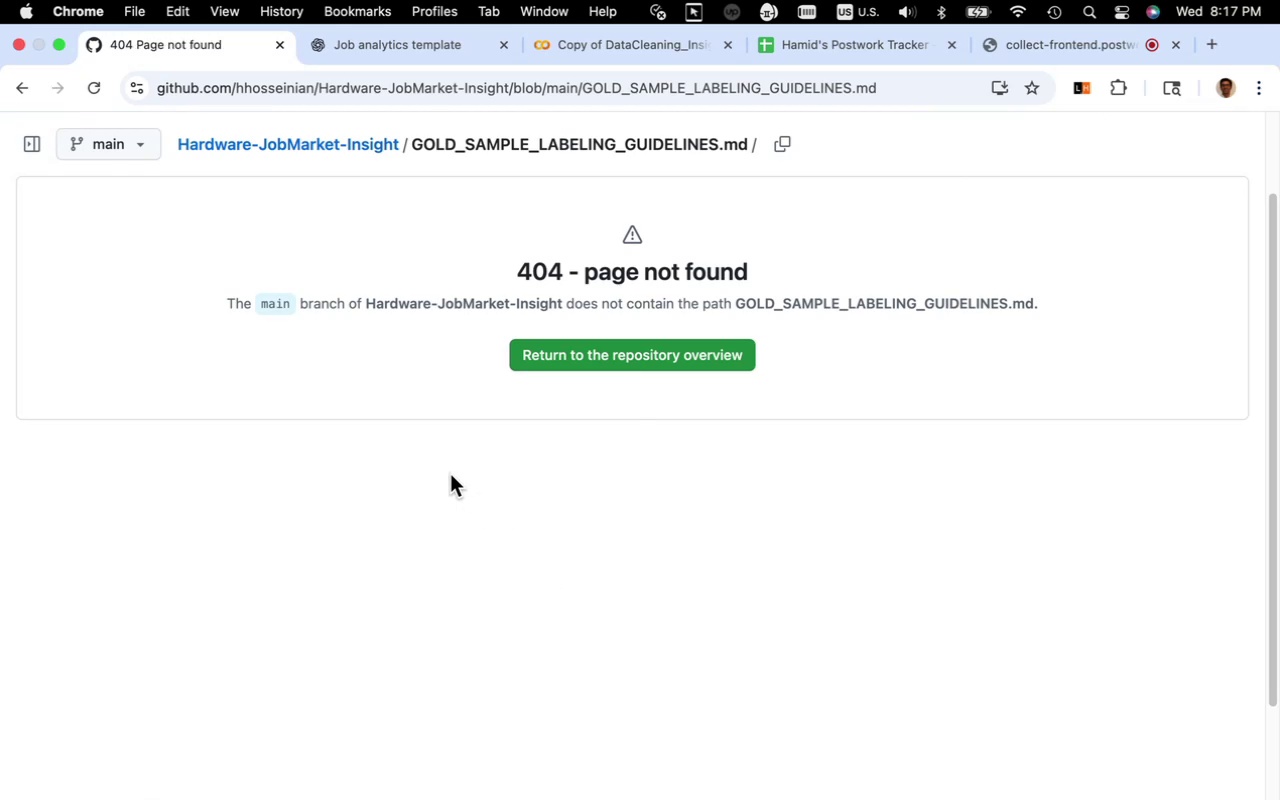 
wait(8.85)
 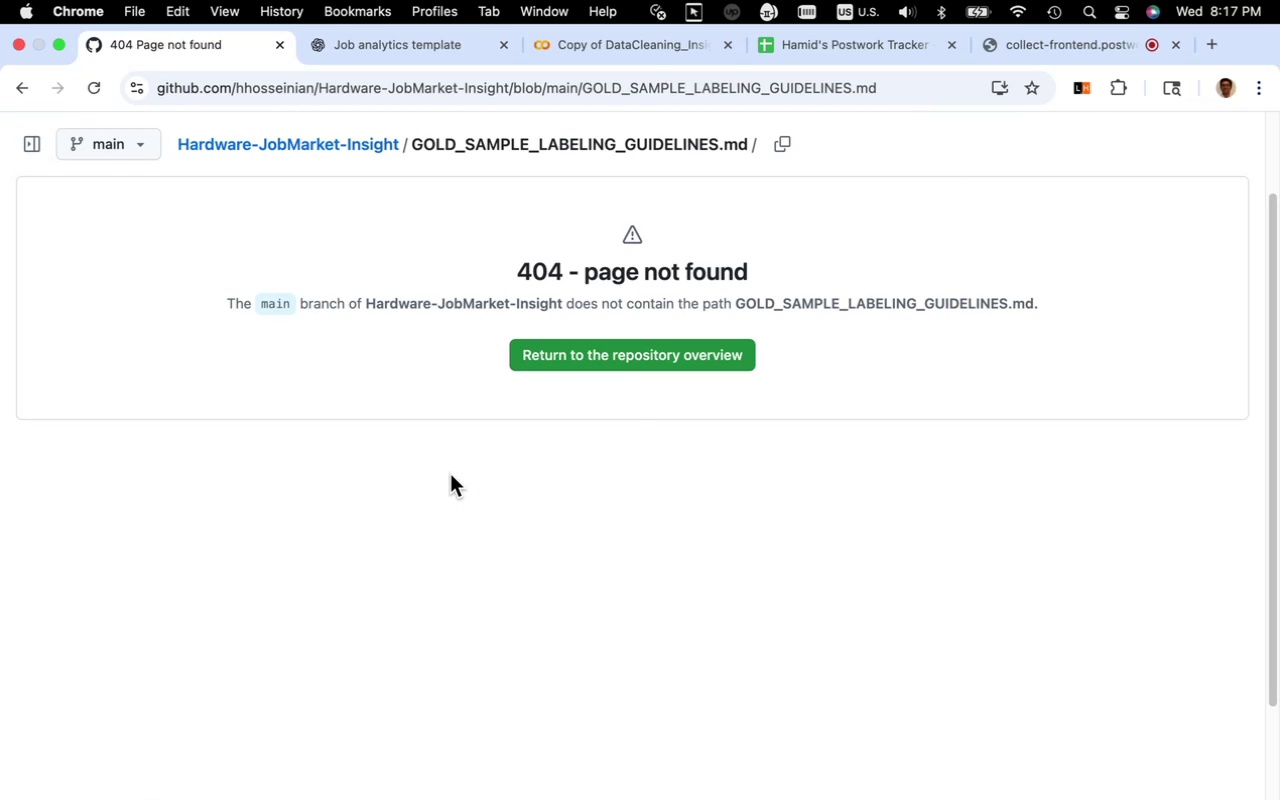 
left_click([25, 94])
 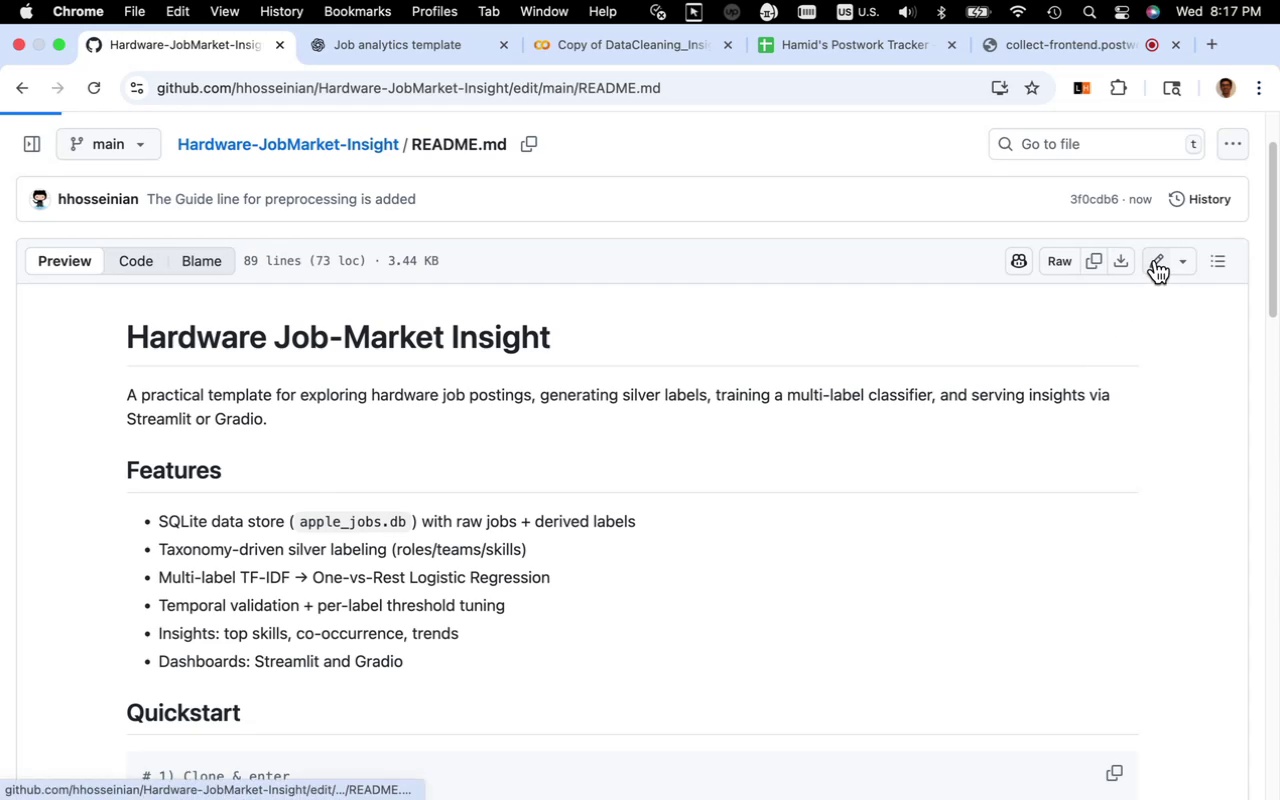 
scroll: coordinate [685, 568], scroll_direction: down, amount: 31.0
 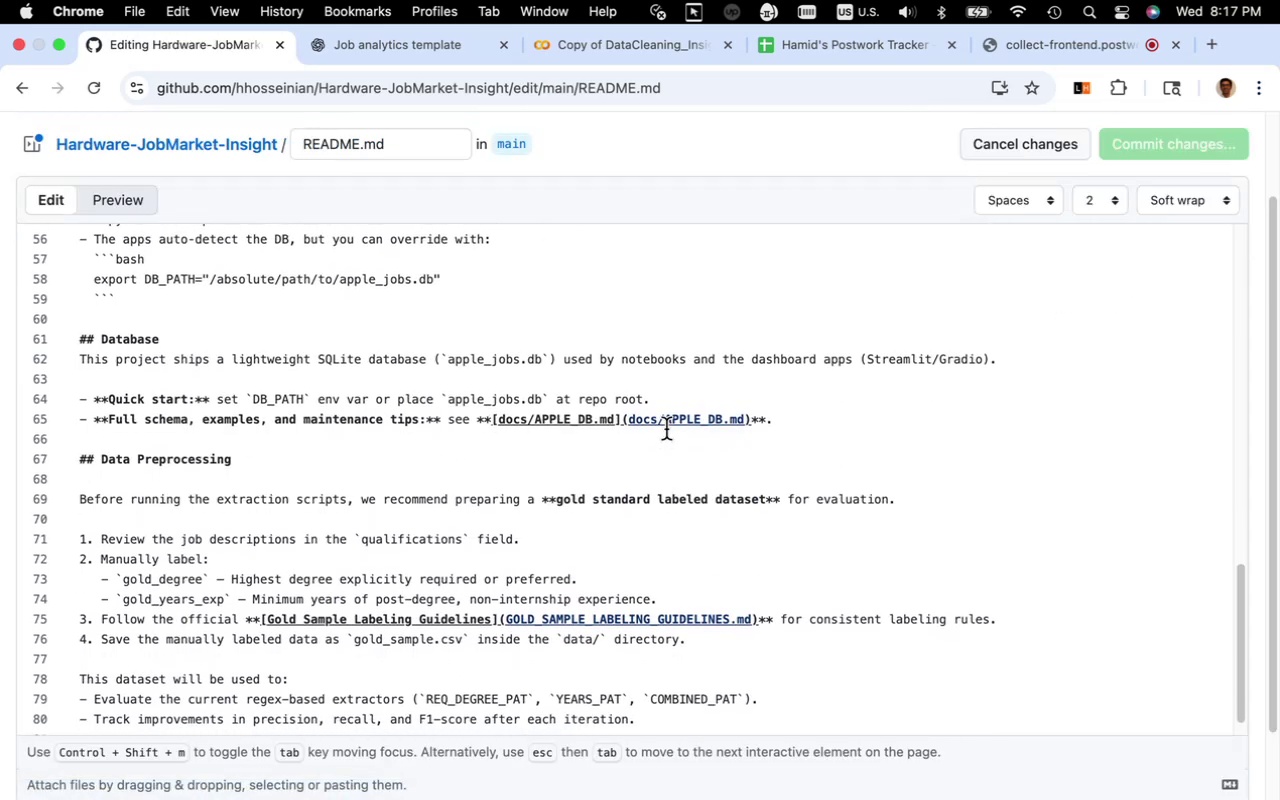 
left_click_drag(start_coordinate=[666, 420], to_coordinate=[632, 416])
 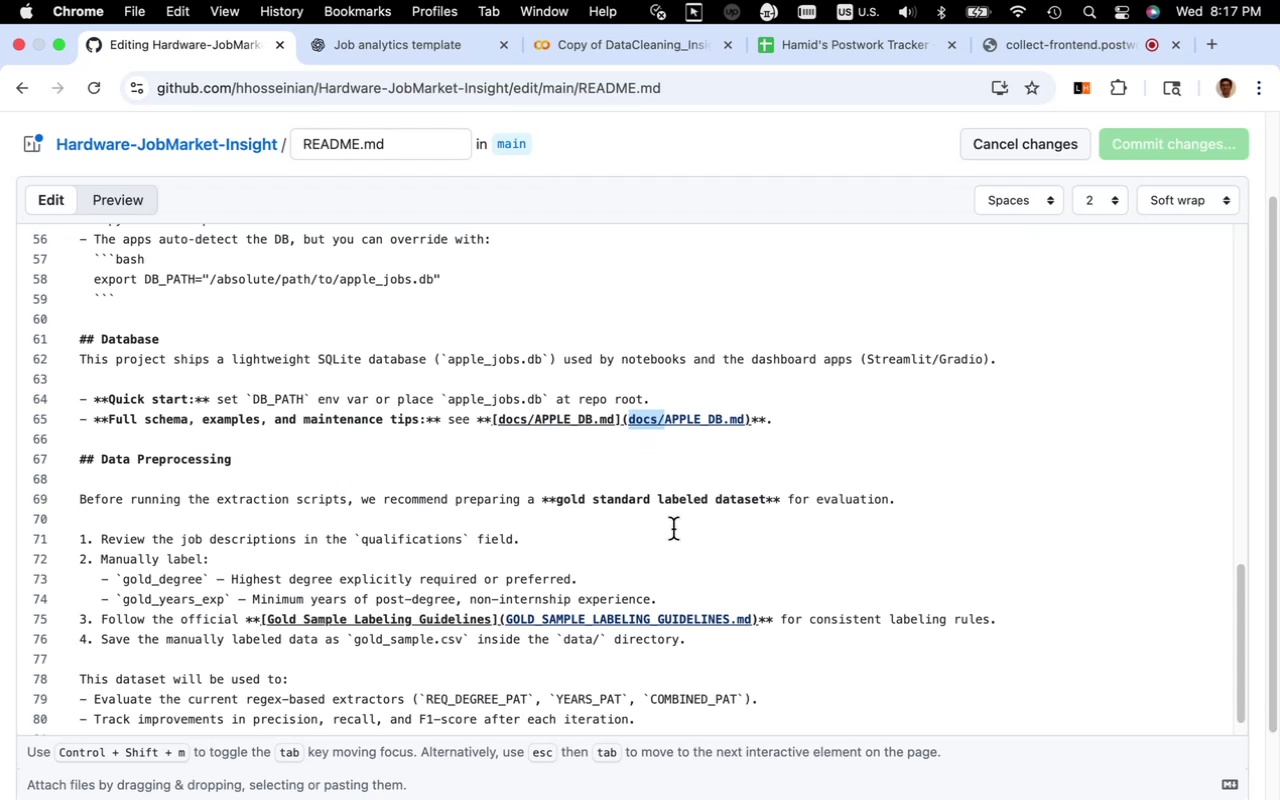 
key(Meta+C)
 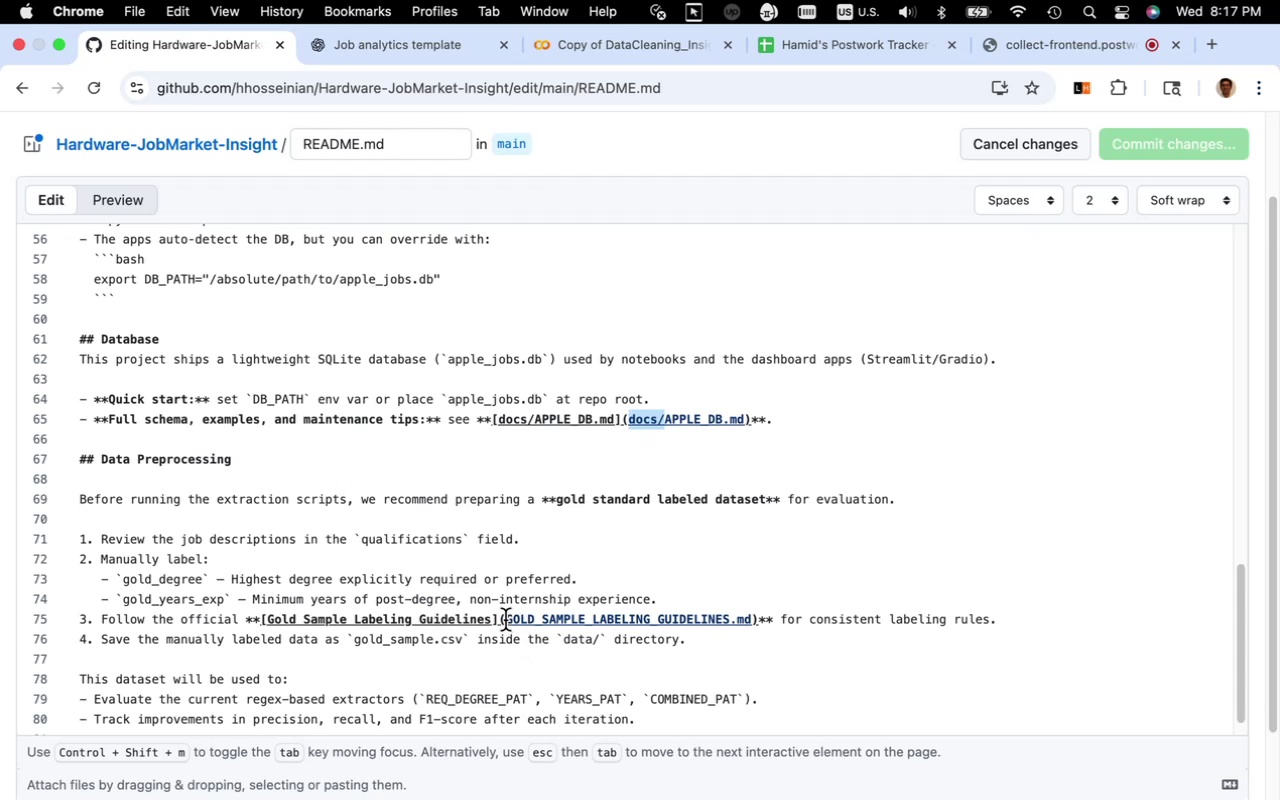 
left_click([505, 619])
 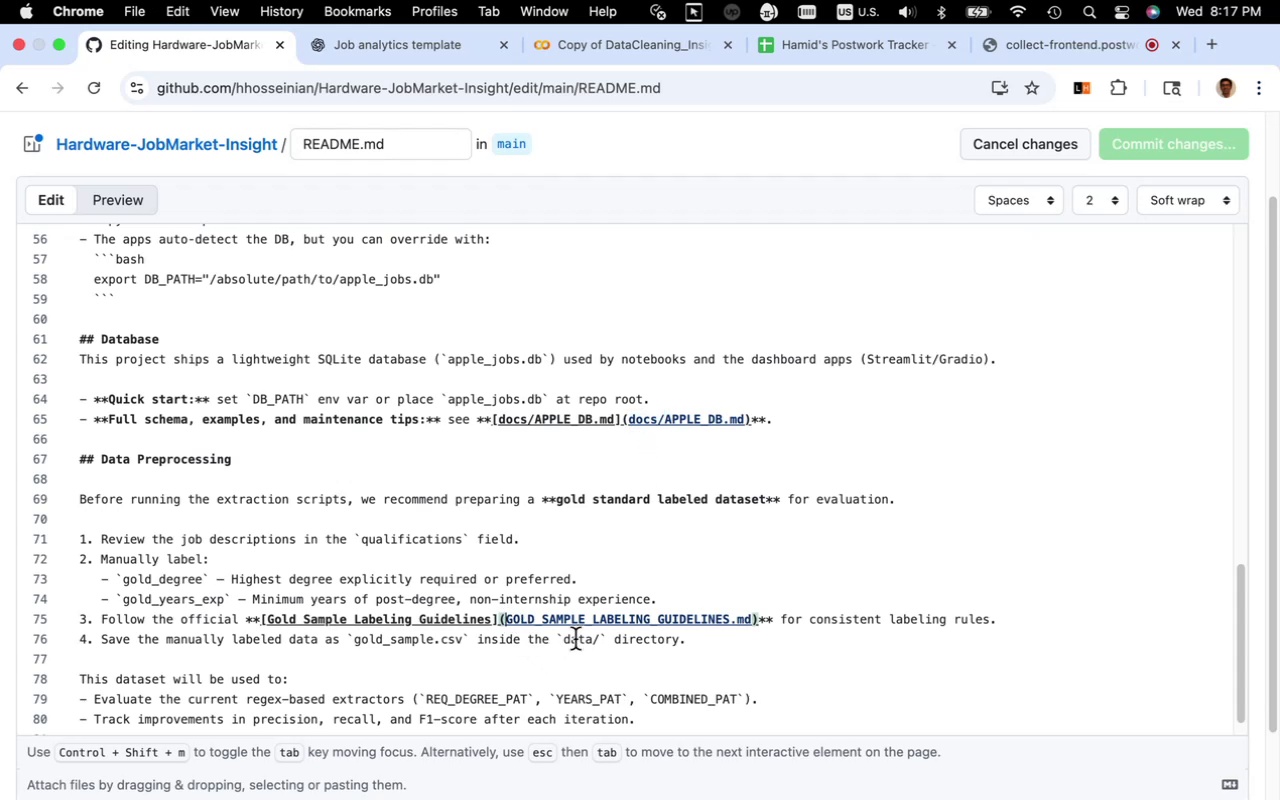 
key(Meta+V)
 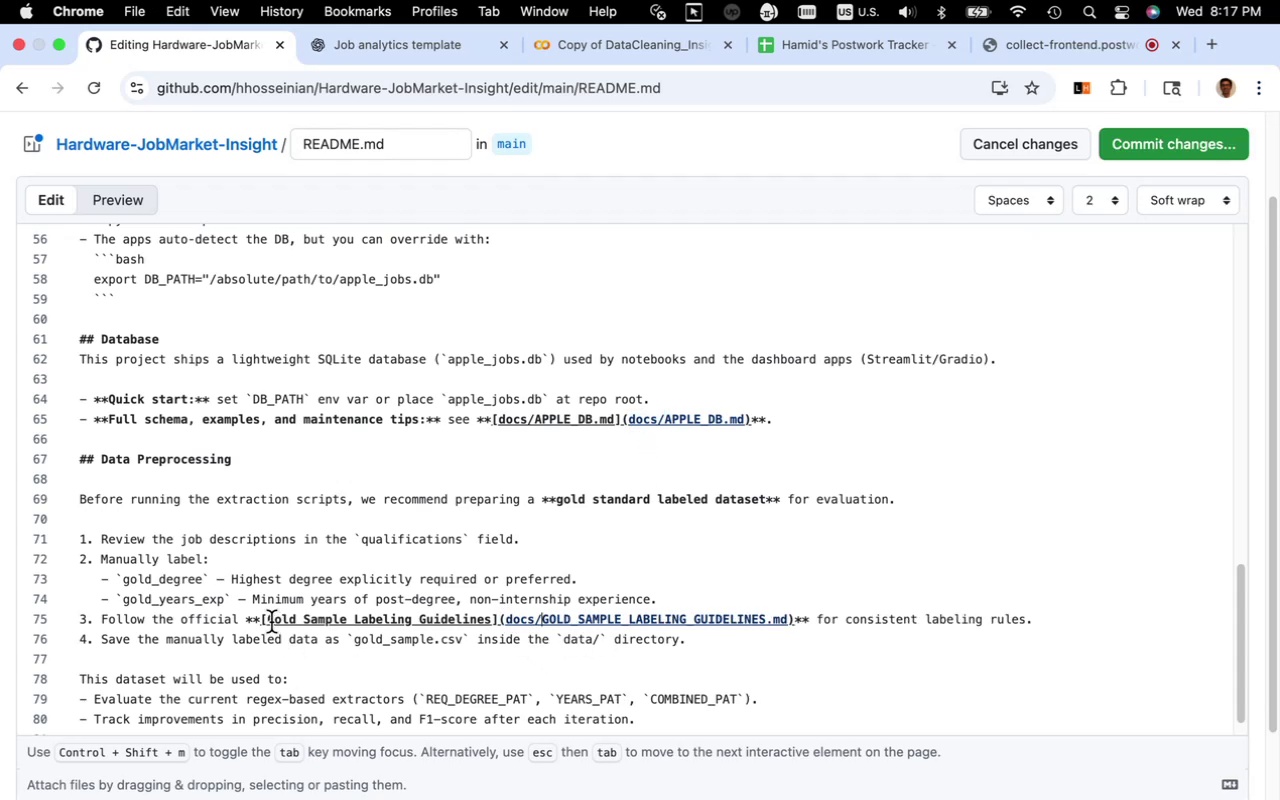 
left_click([270, 621])
 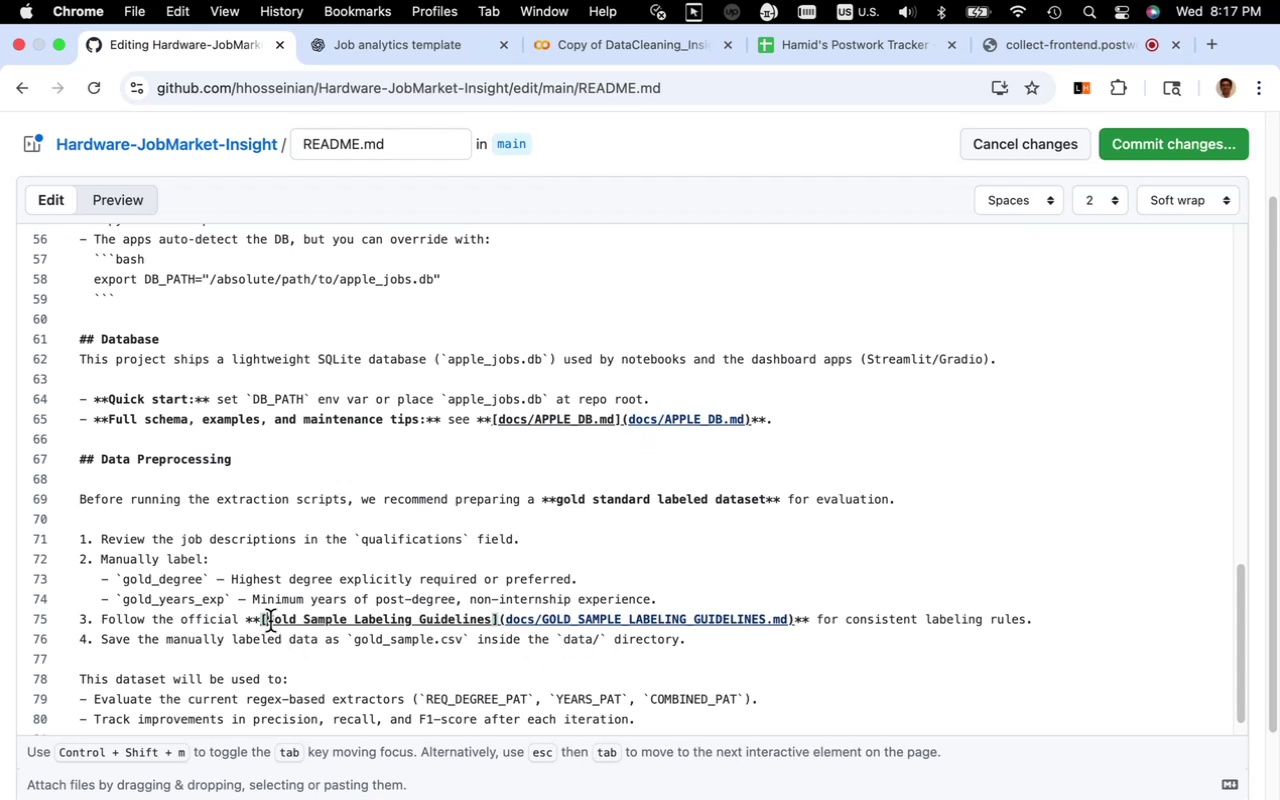 
key(Meta+CommandLeft)
 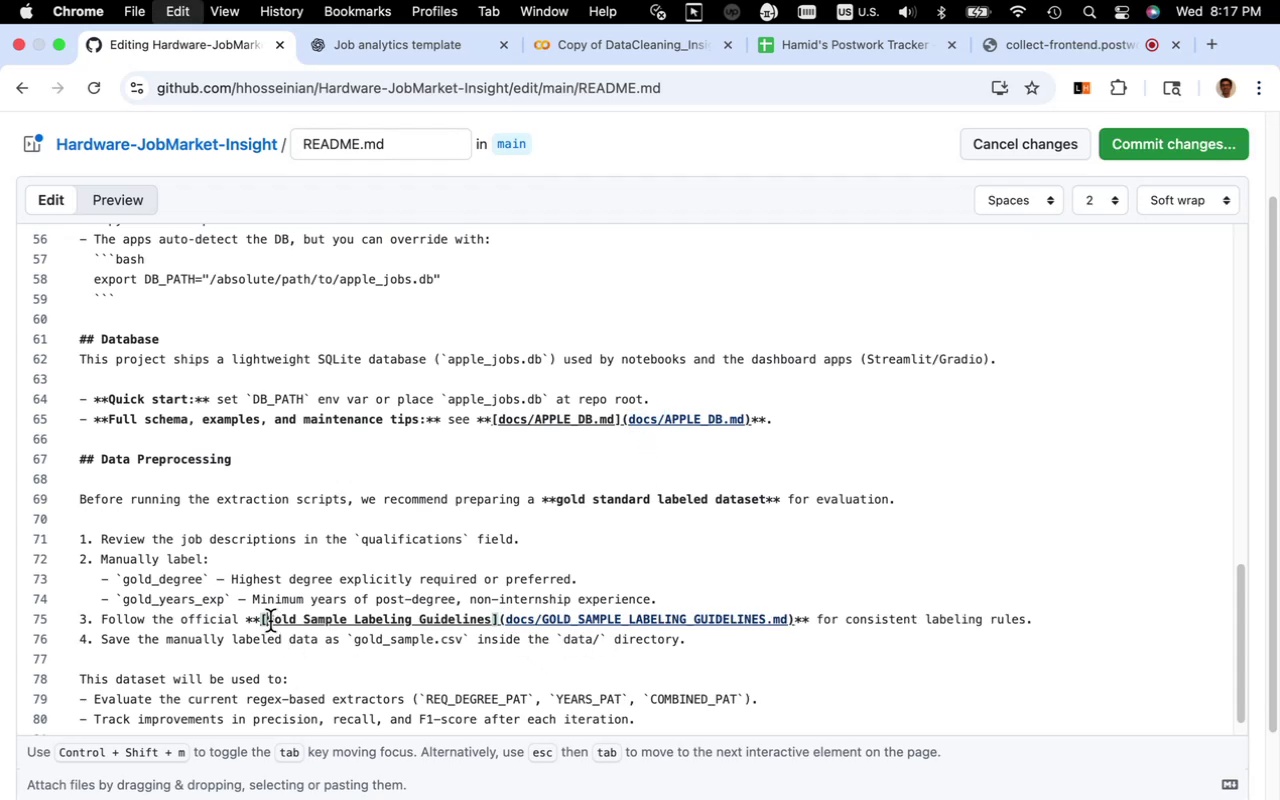 
key(Meta+V)
 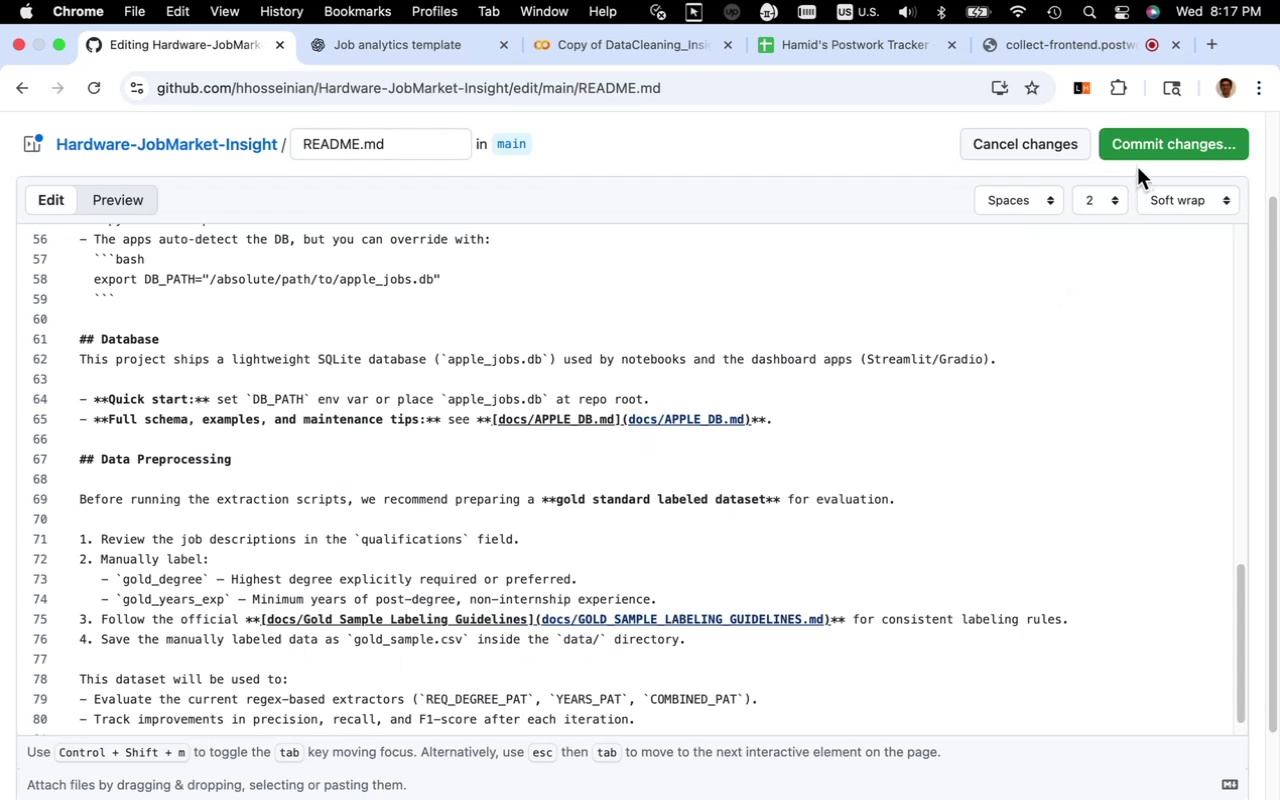 
left_click([1138, 151])
 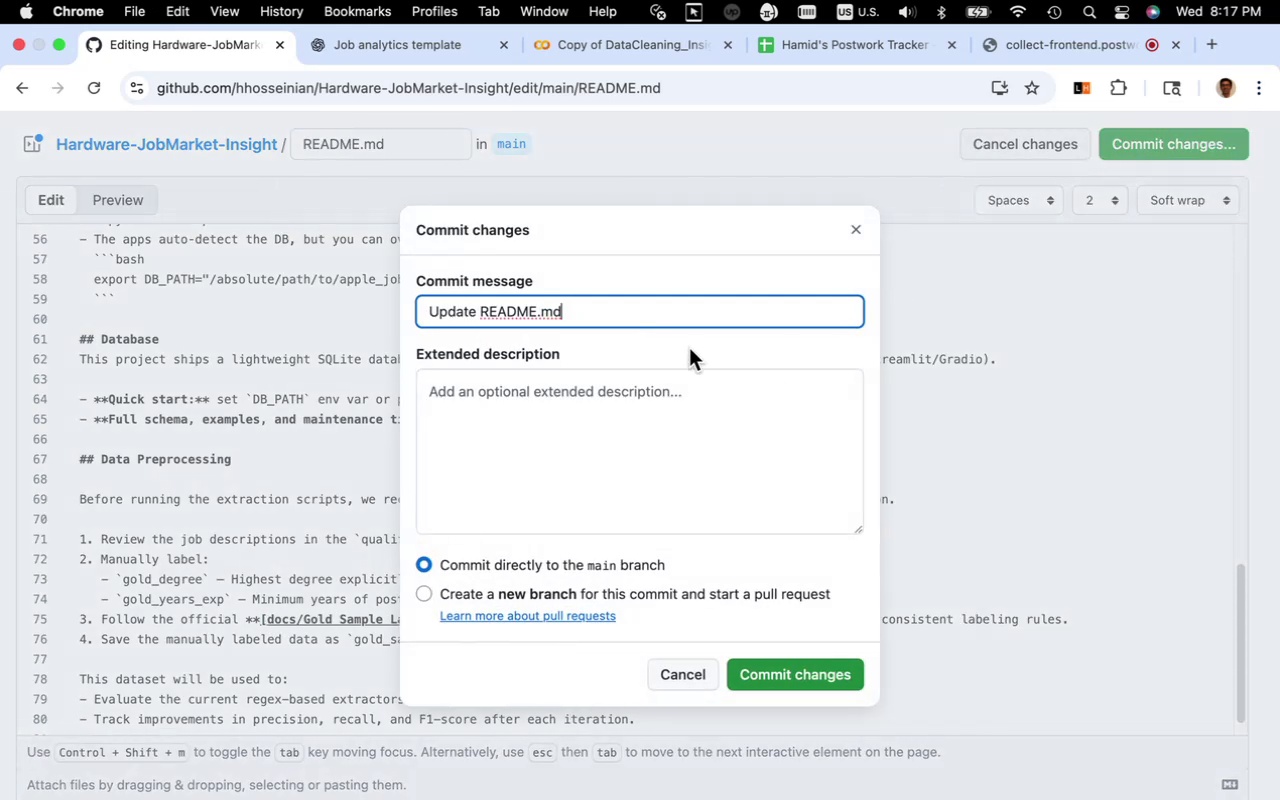 
key(Meta+CommandLeft)
 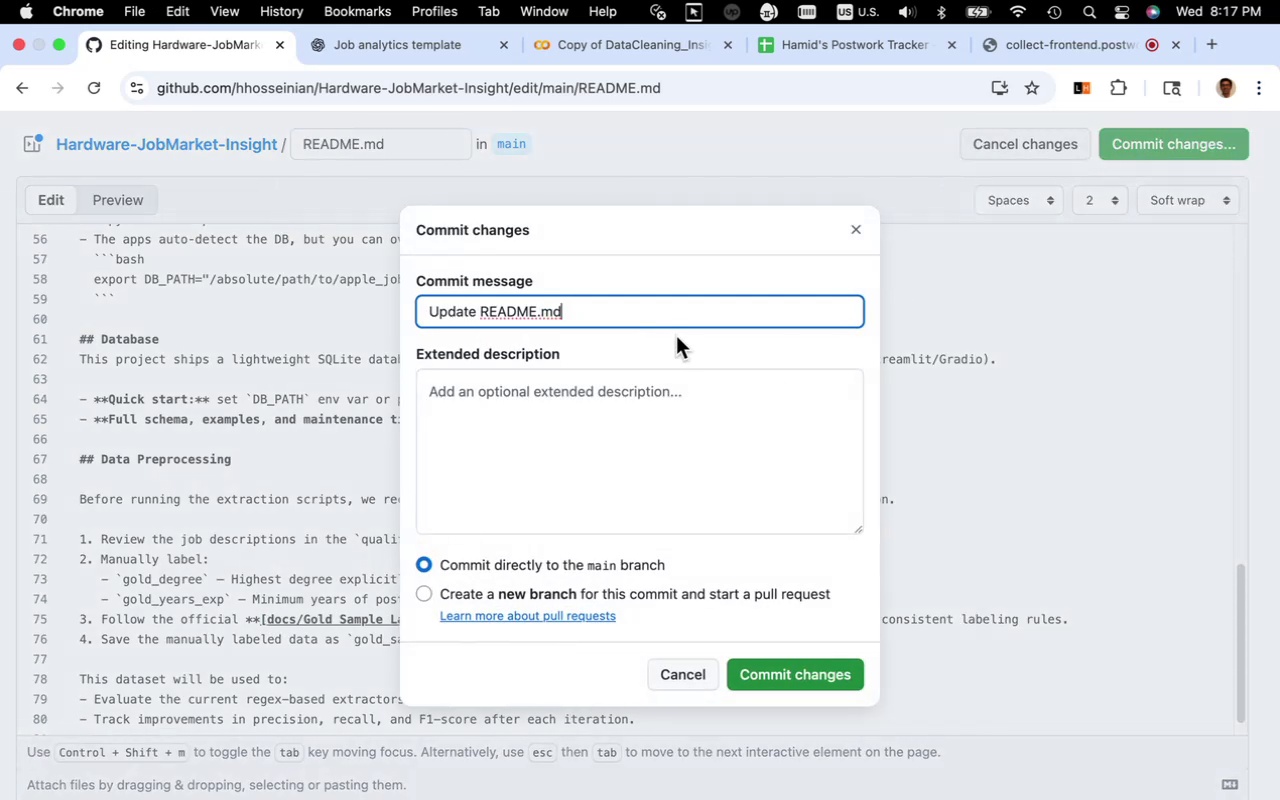 
key(Meta+A)
 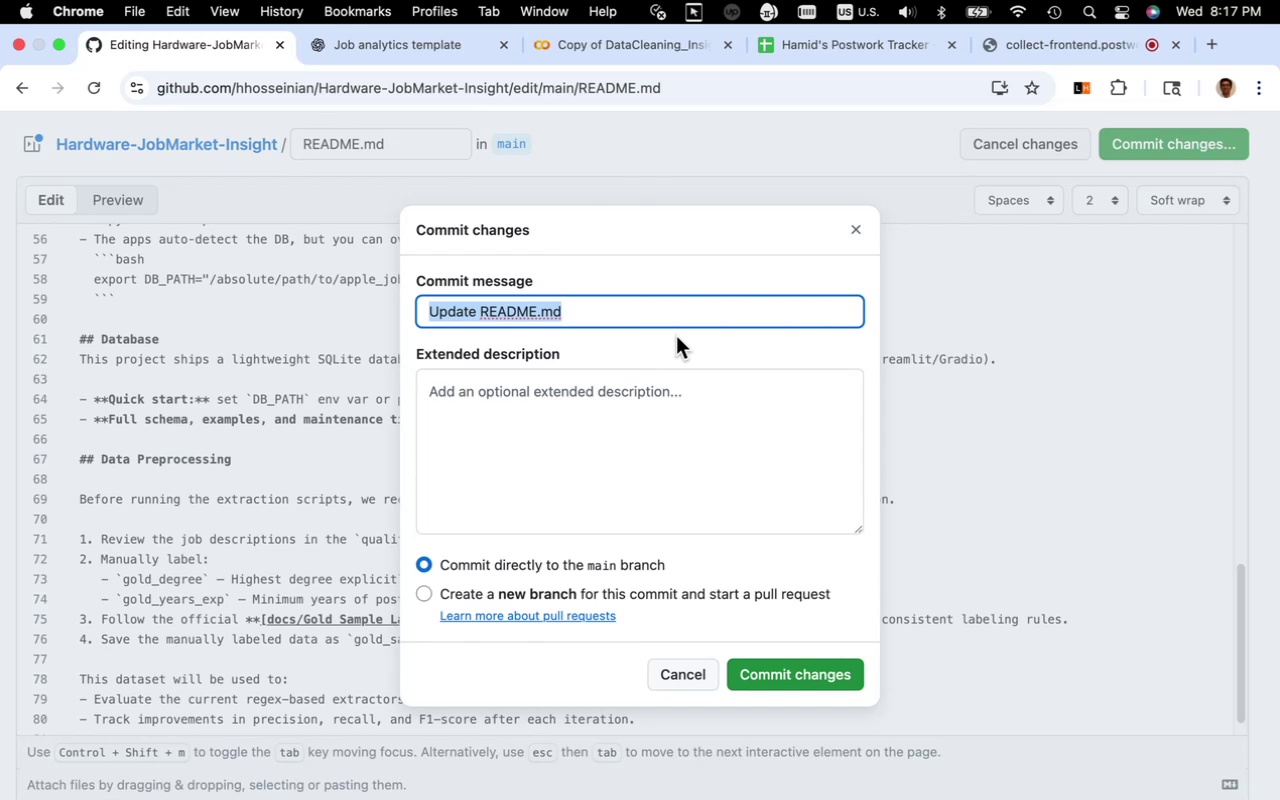 
type(link to )
 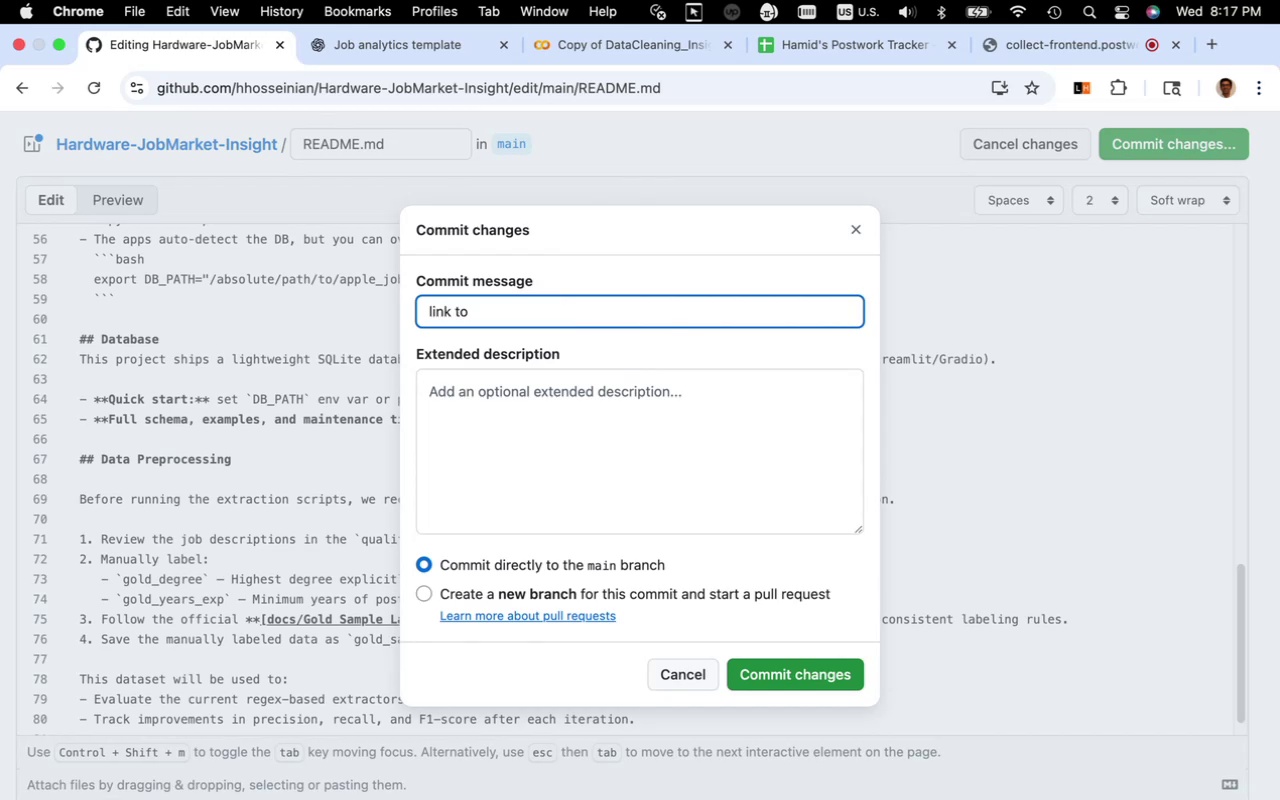 
wait(5.31)
 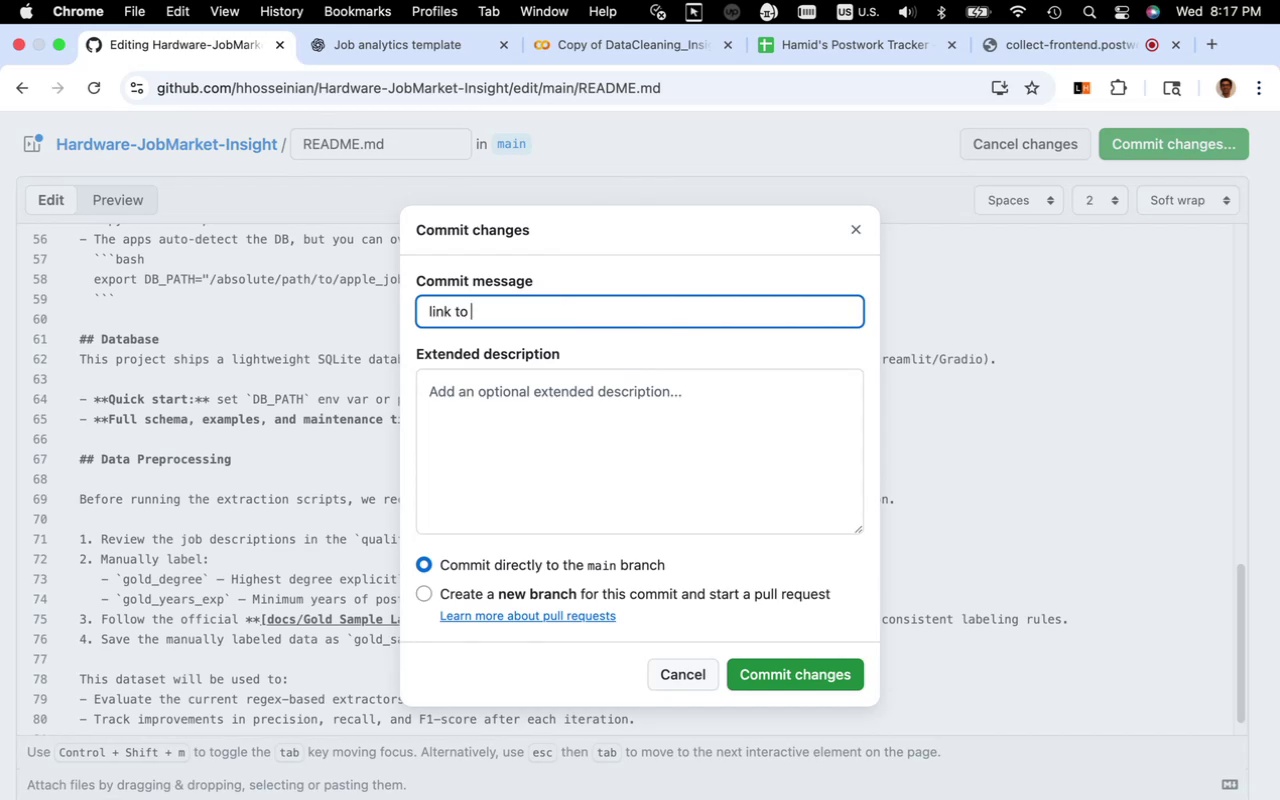 
type(data-preprocessing guideline corrected)
 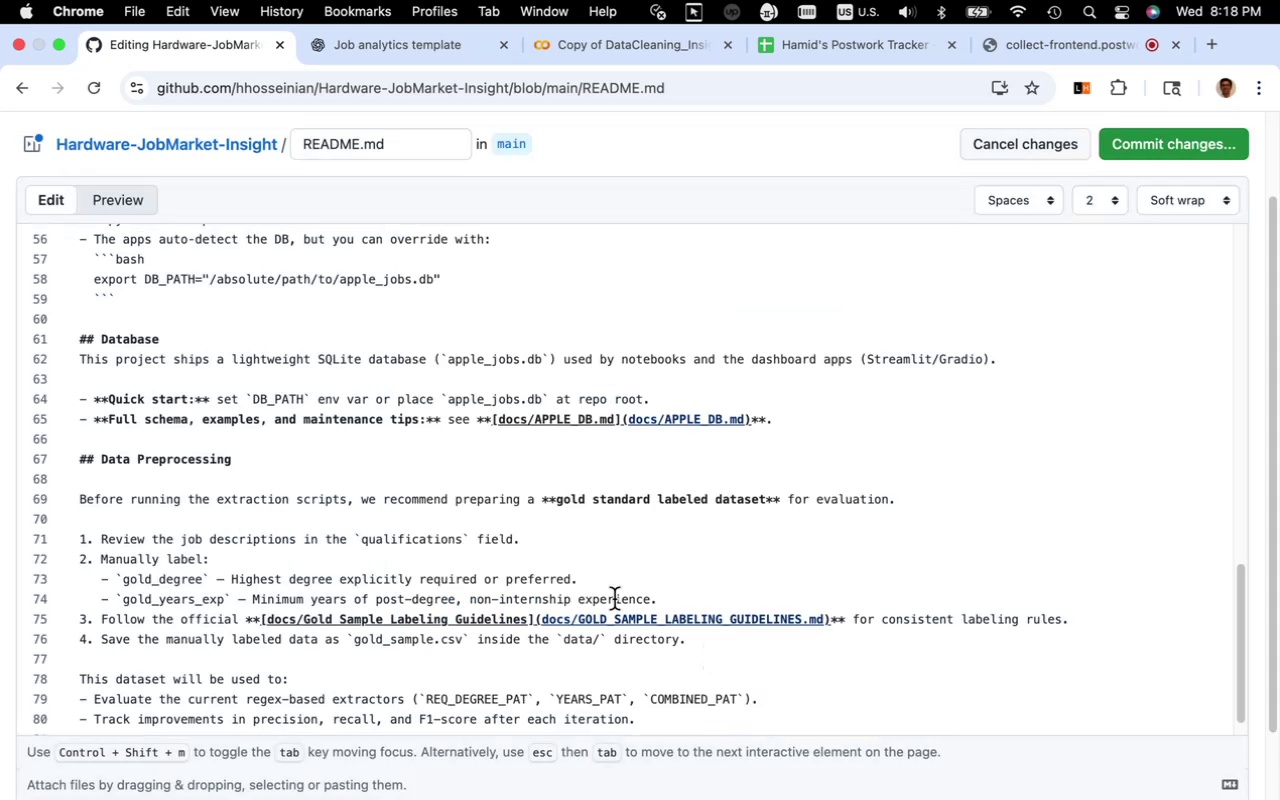 
scroll: coordinate [547, 594], scroll_direction: down, amount: 43.0
 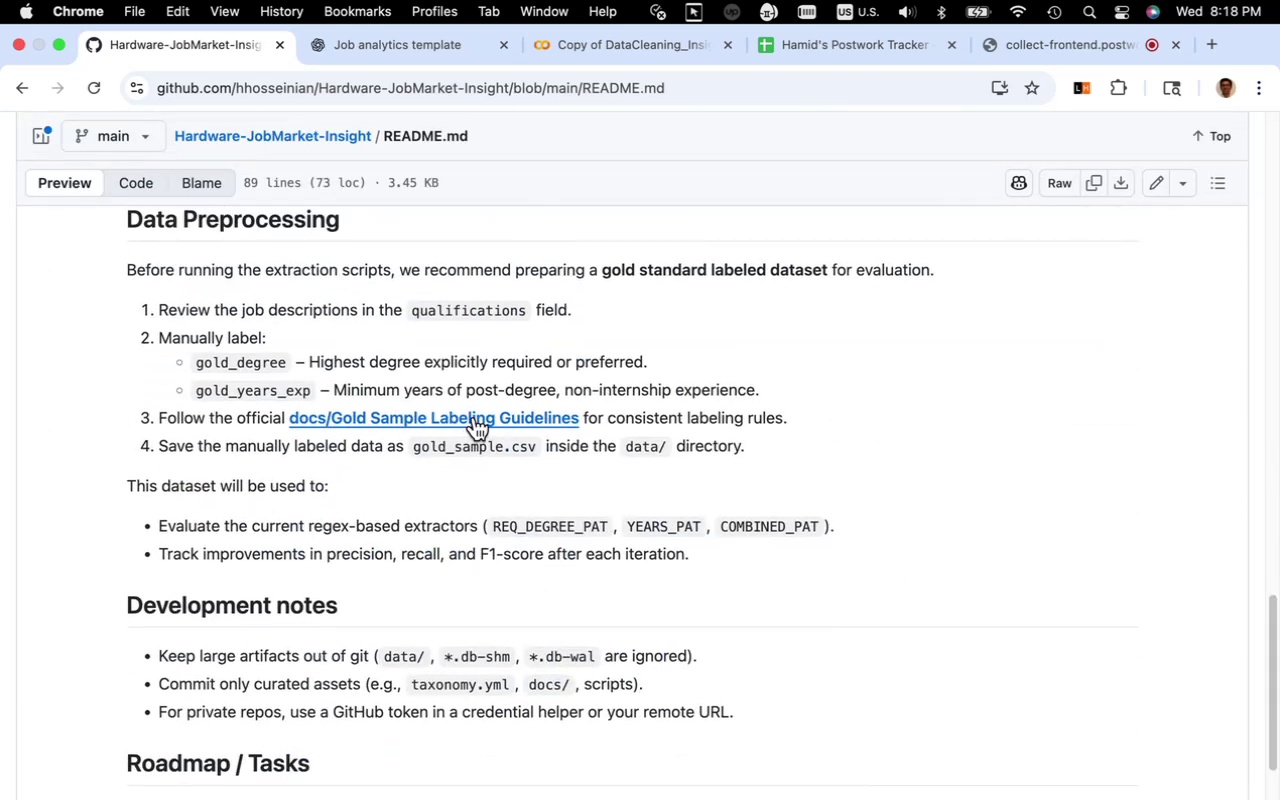 
left_click([474, 417])
 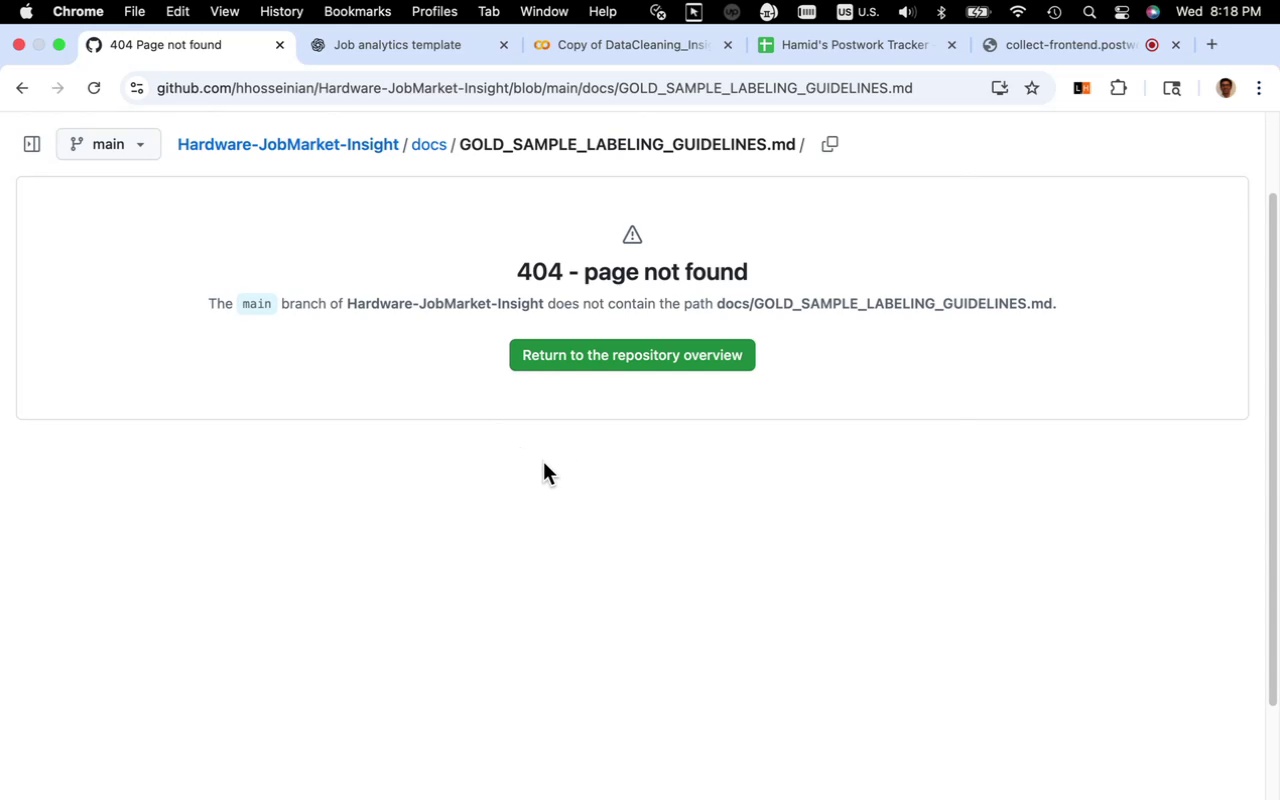 
wait(10.69)
 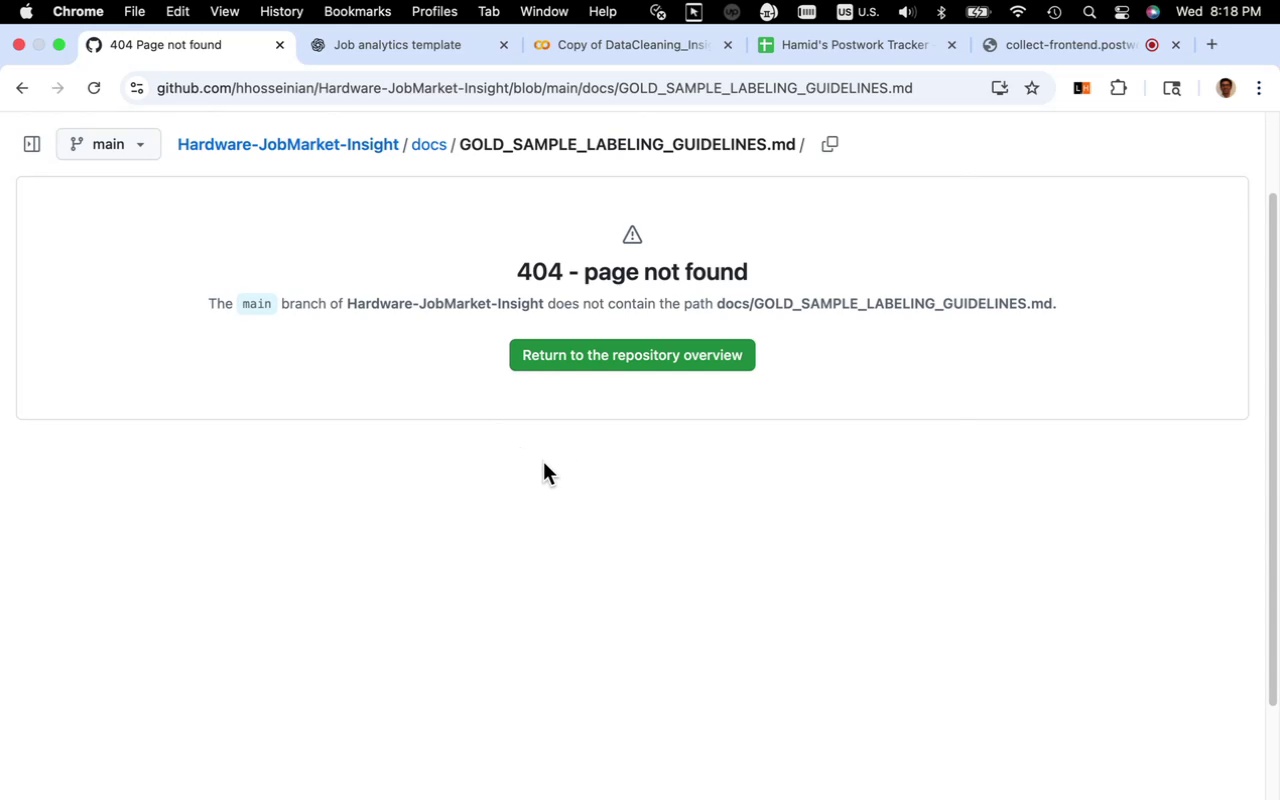 
left_click([575, 354])
 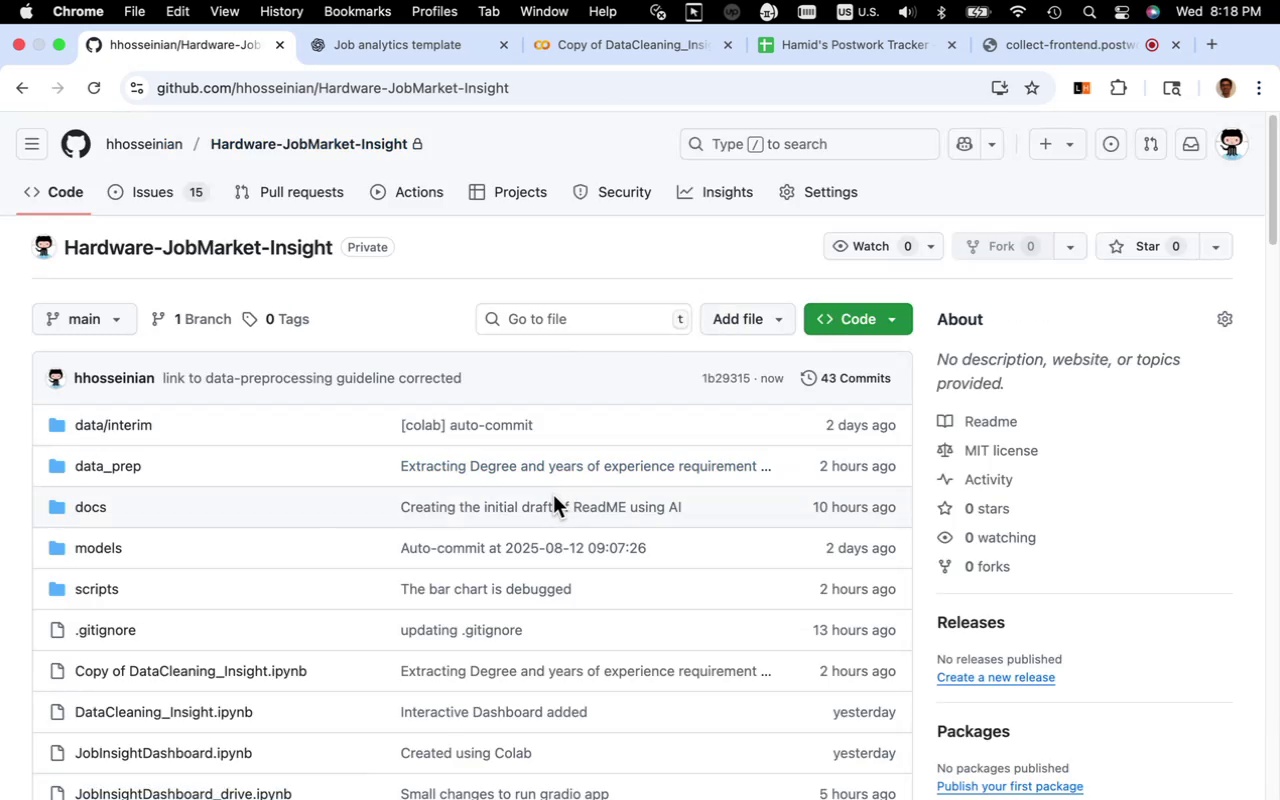 
scroll: coordinate [557, 493], scroll_direction: down, amount: 4.0
 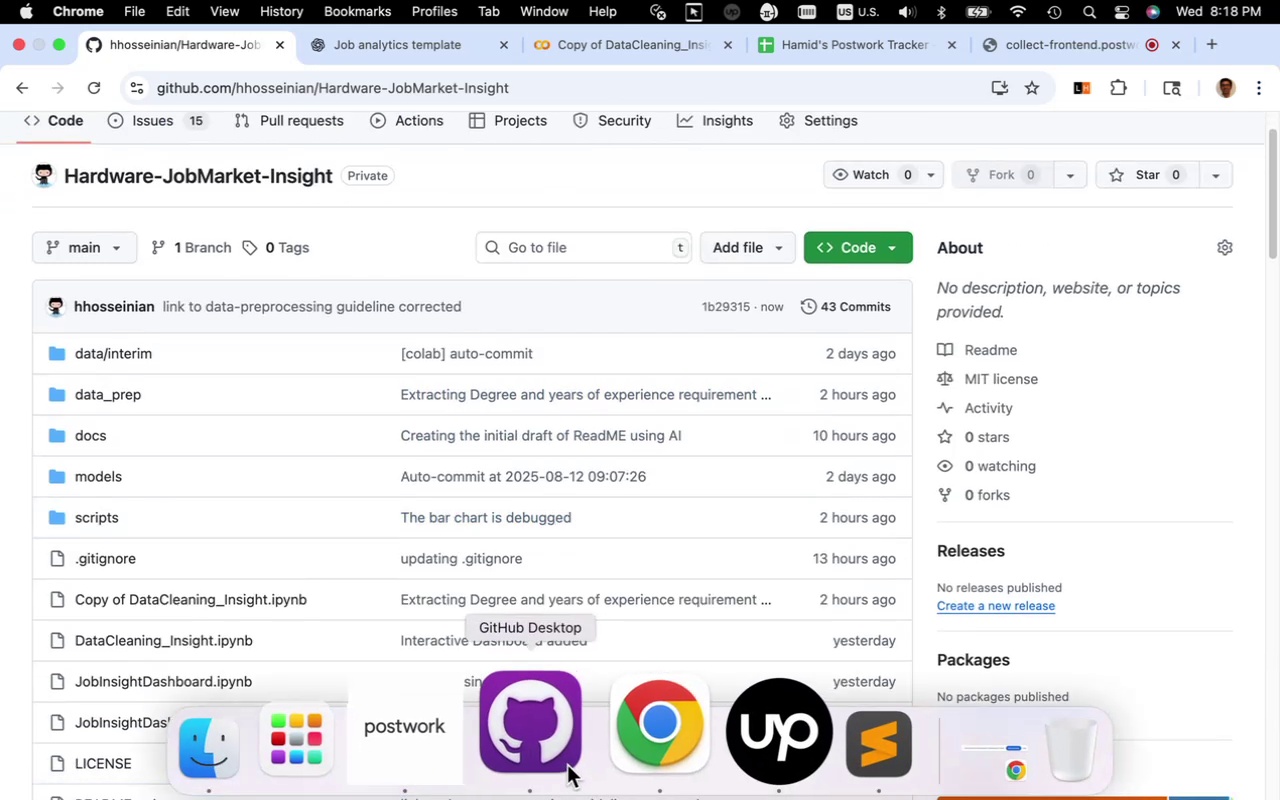 
left_click([536, 757])
 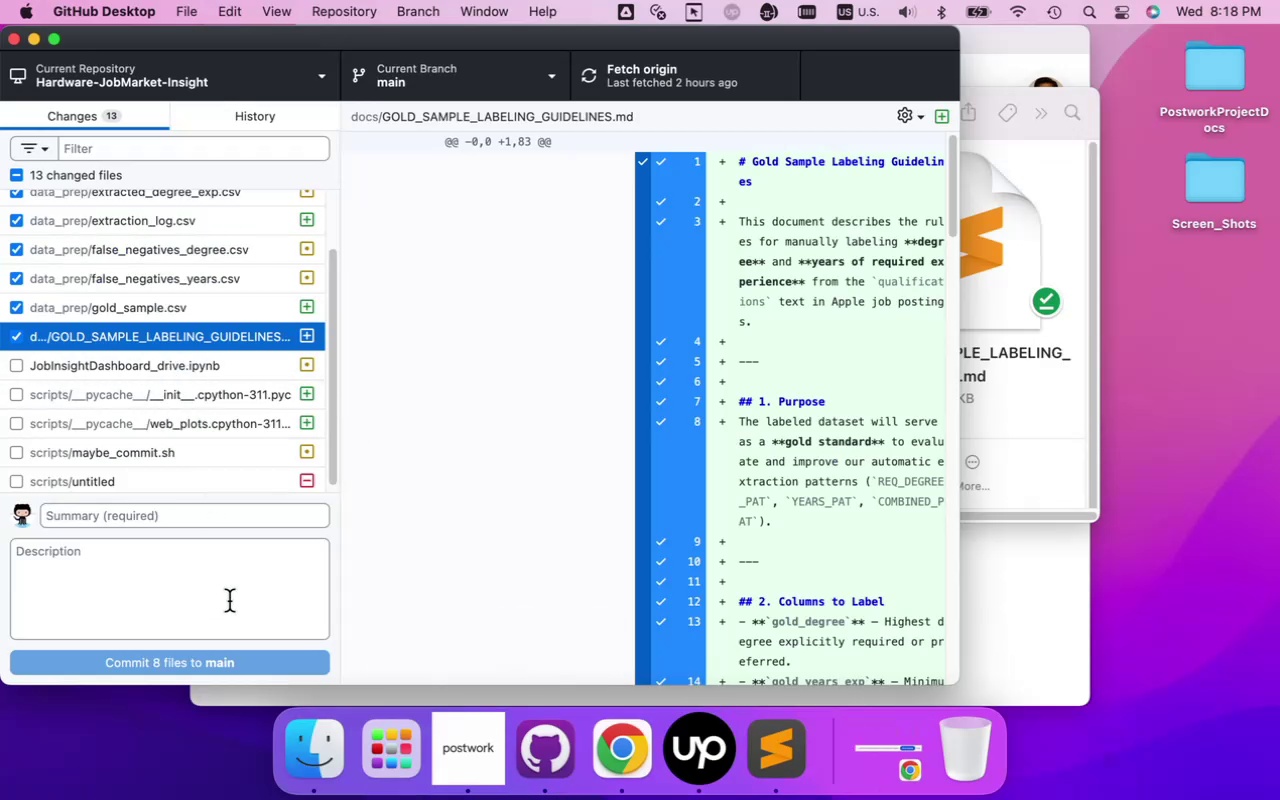 
left_click([223, 523])
 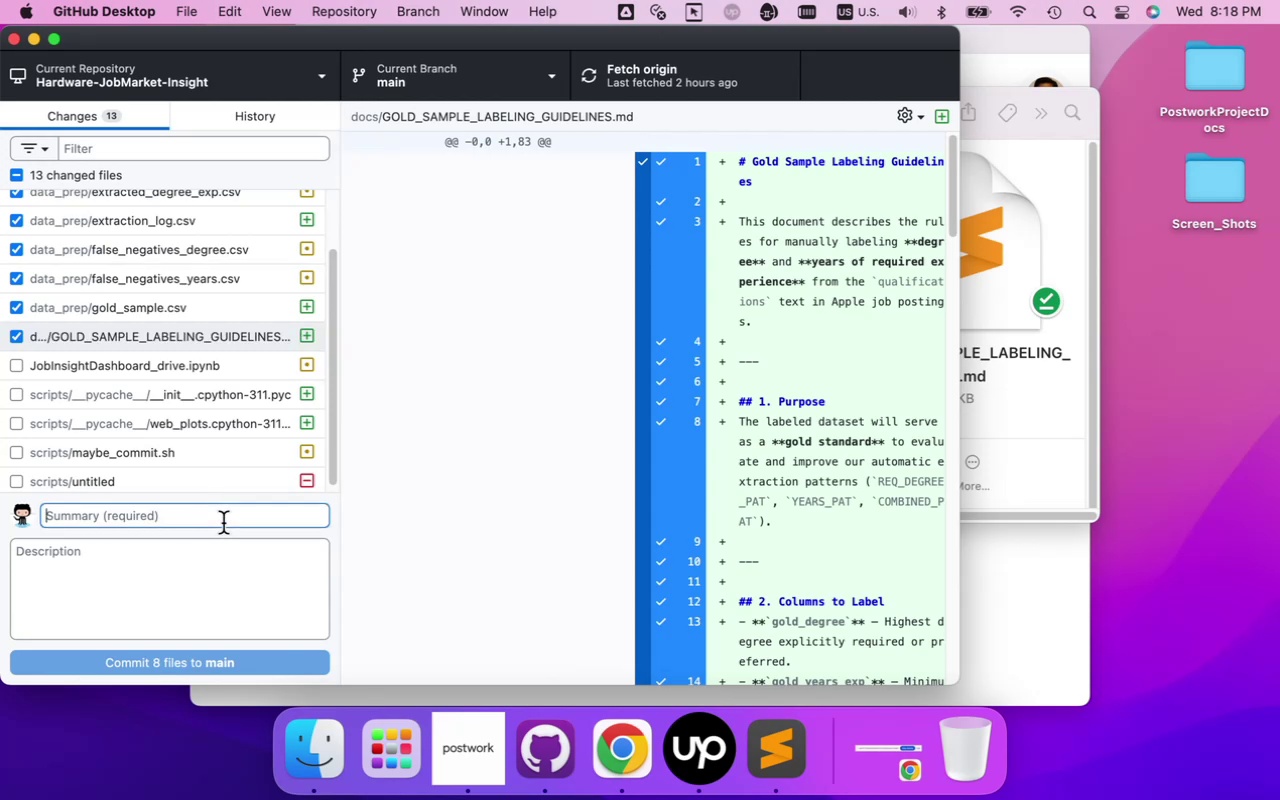 
type(Golr)
key(Backspace)
type(d Sample labeling guideline is added)
 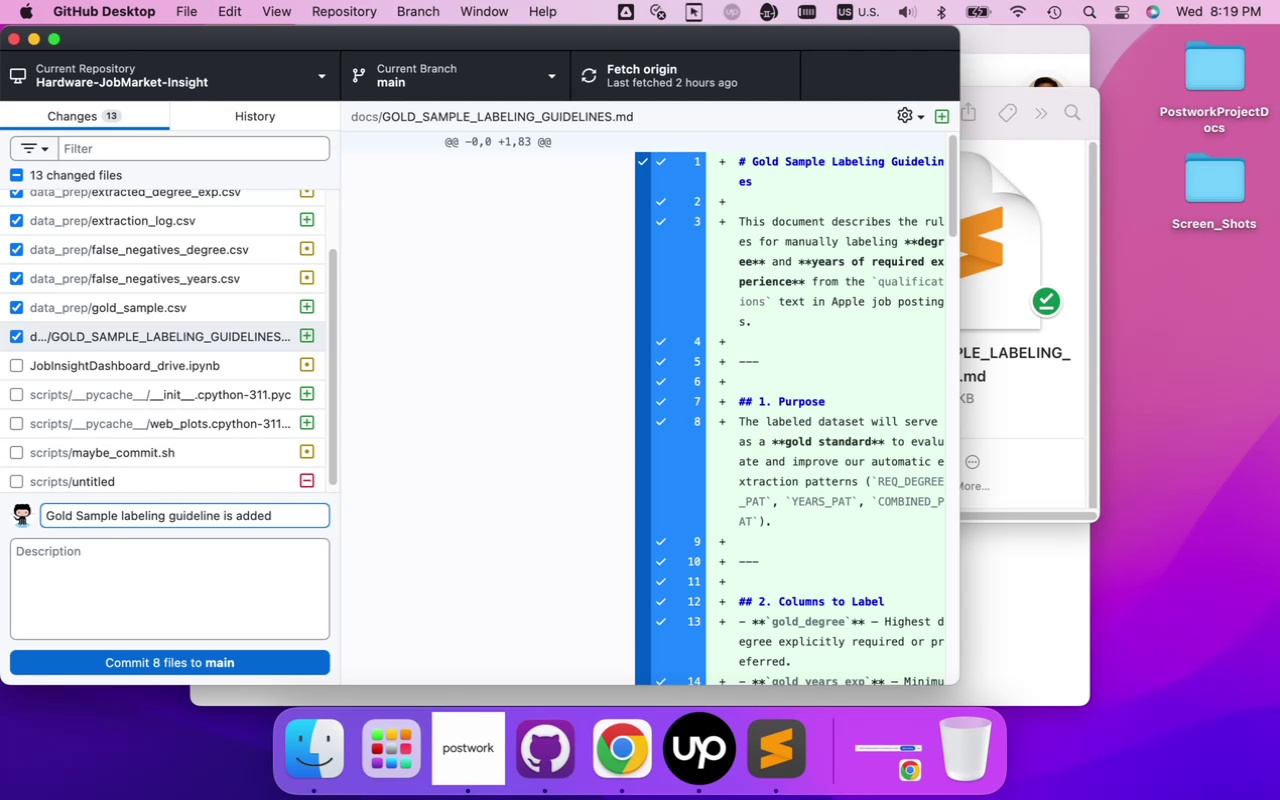 
left_click([15, 308])
 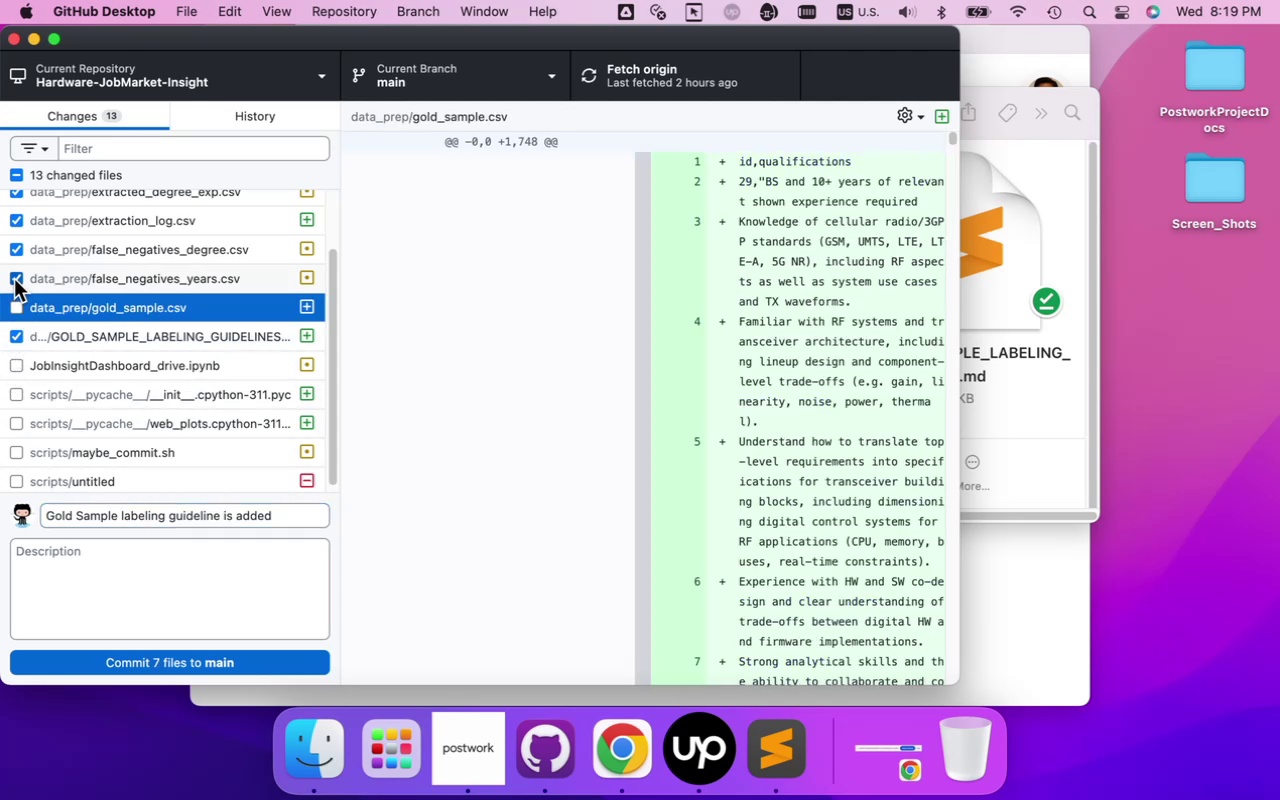 
left_click([15, 279])
 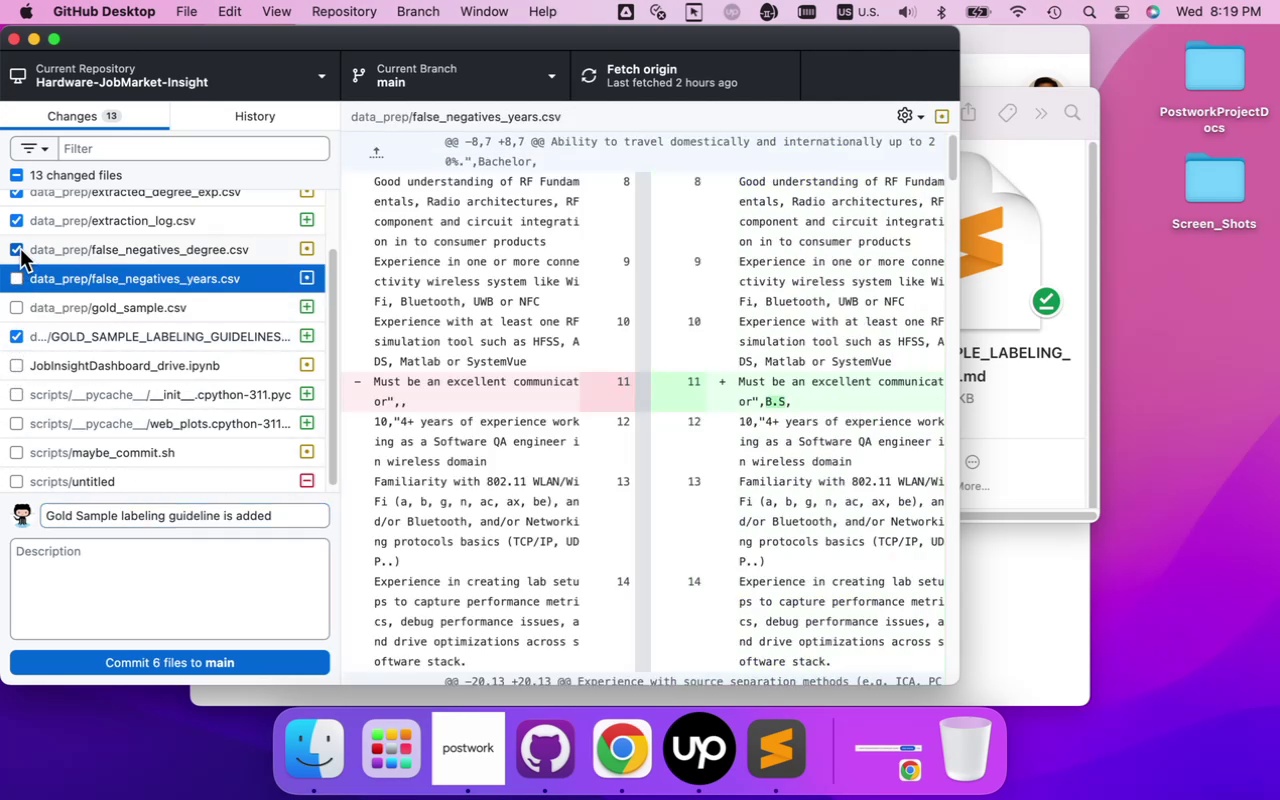 
left_click([20, 248])
 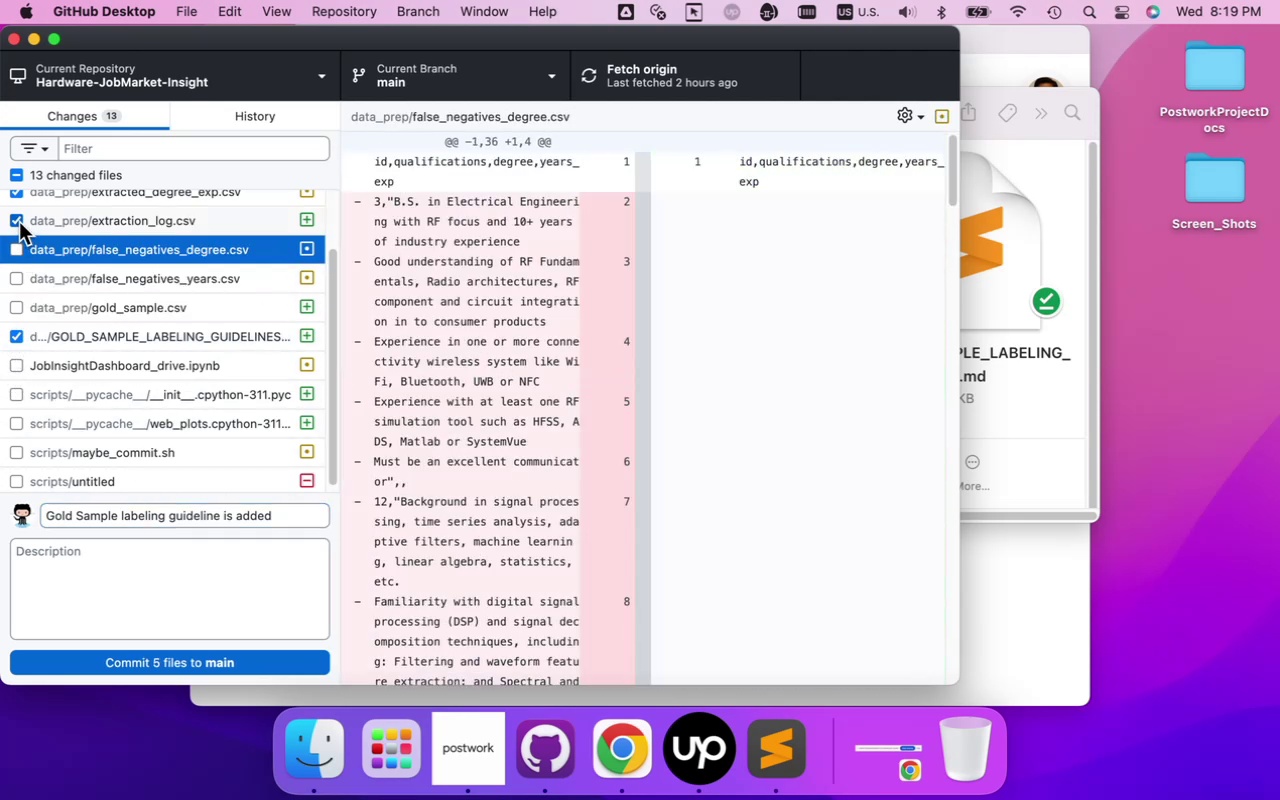 
left_click([20, 221])
 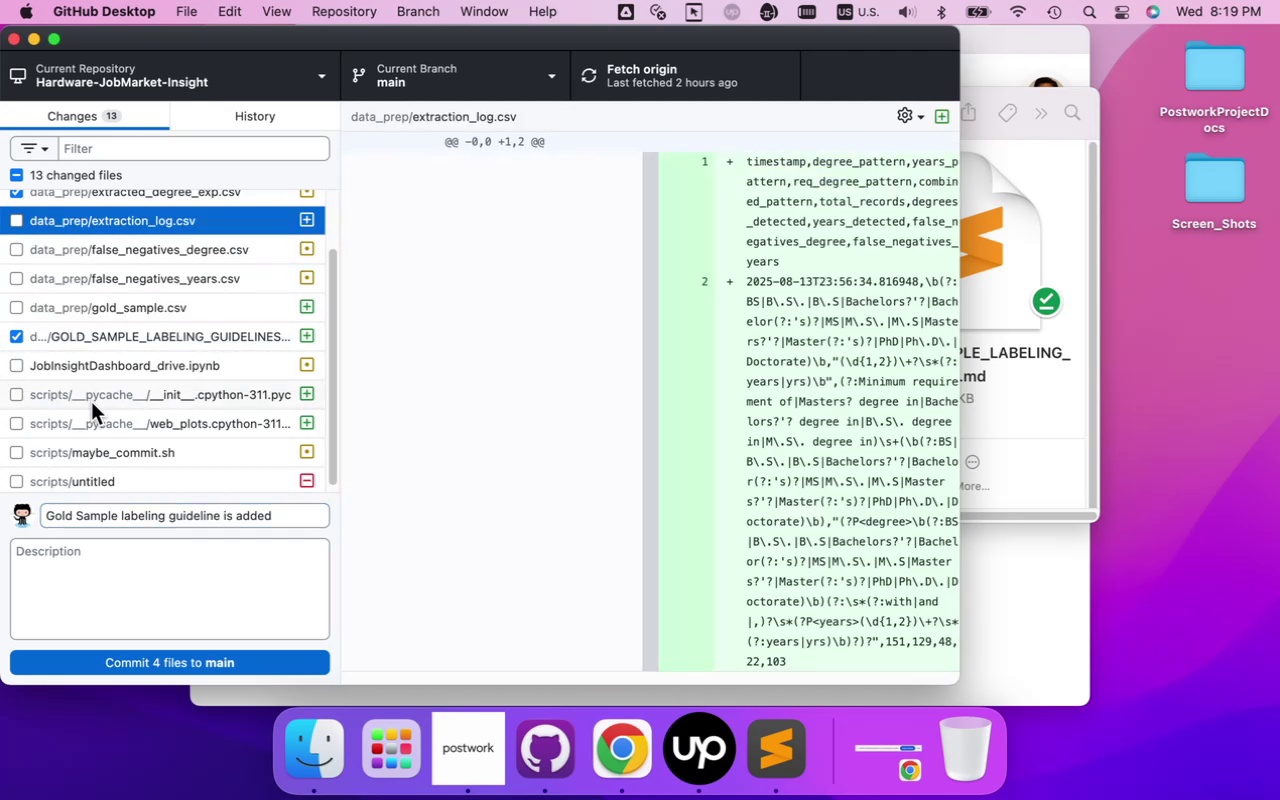 
scroll: coordinate [98, 451], scroll_direction: up, amount: 6.0
 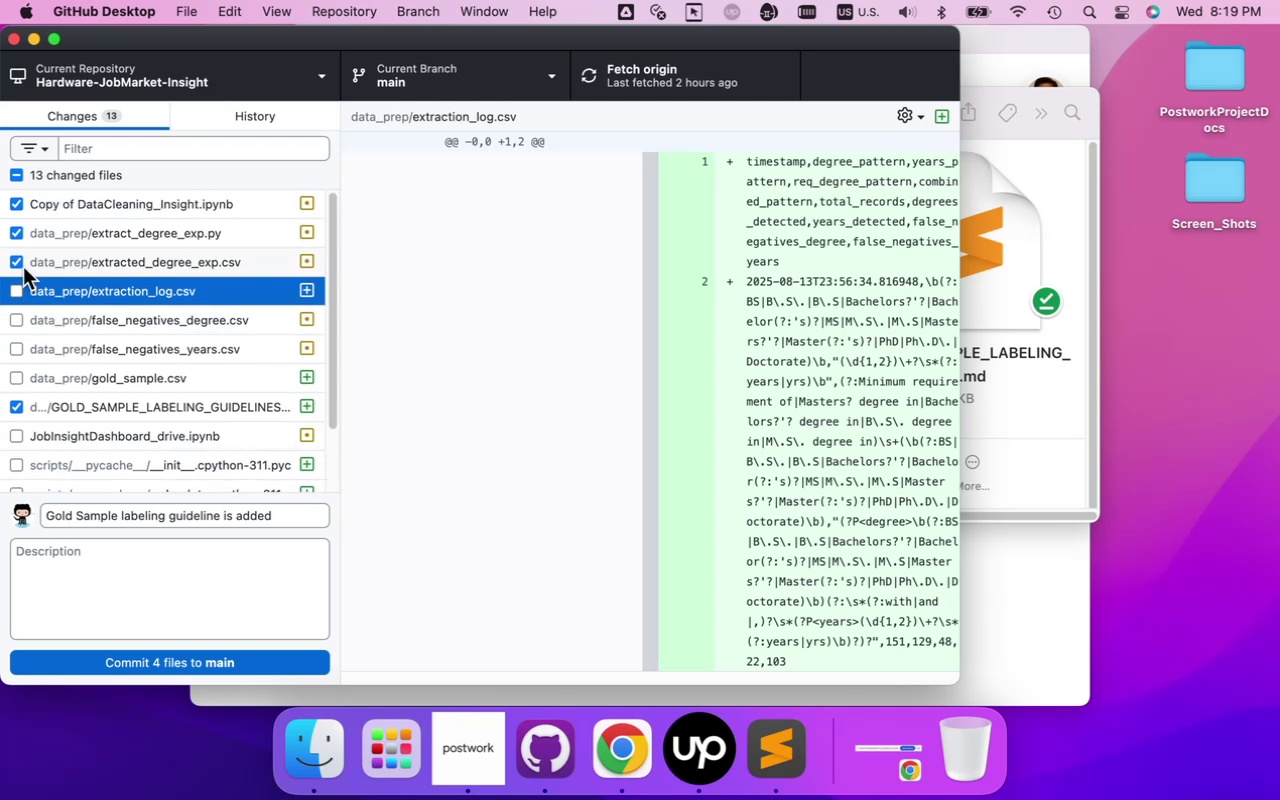 
left_click([18, 257])
 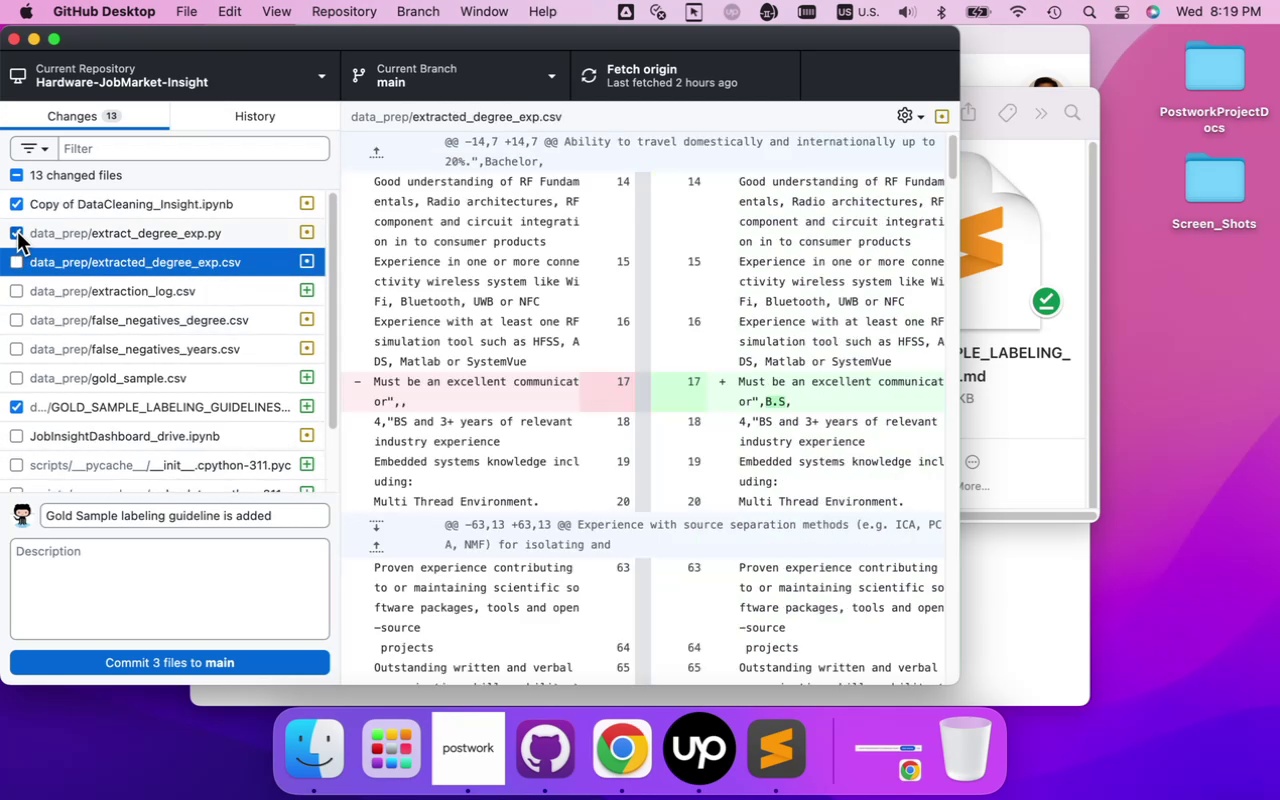 
left_click([17, 232])
 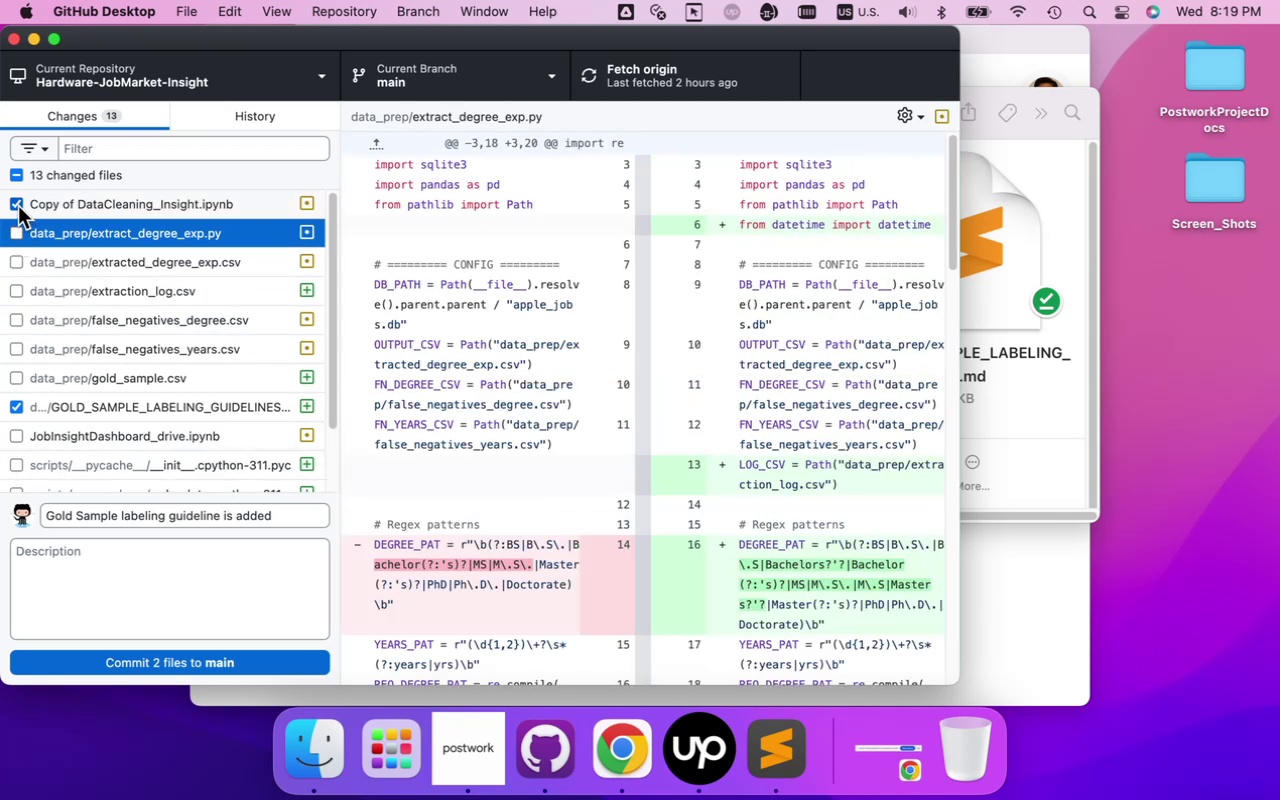 
left_click([18, 206])
 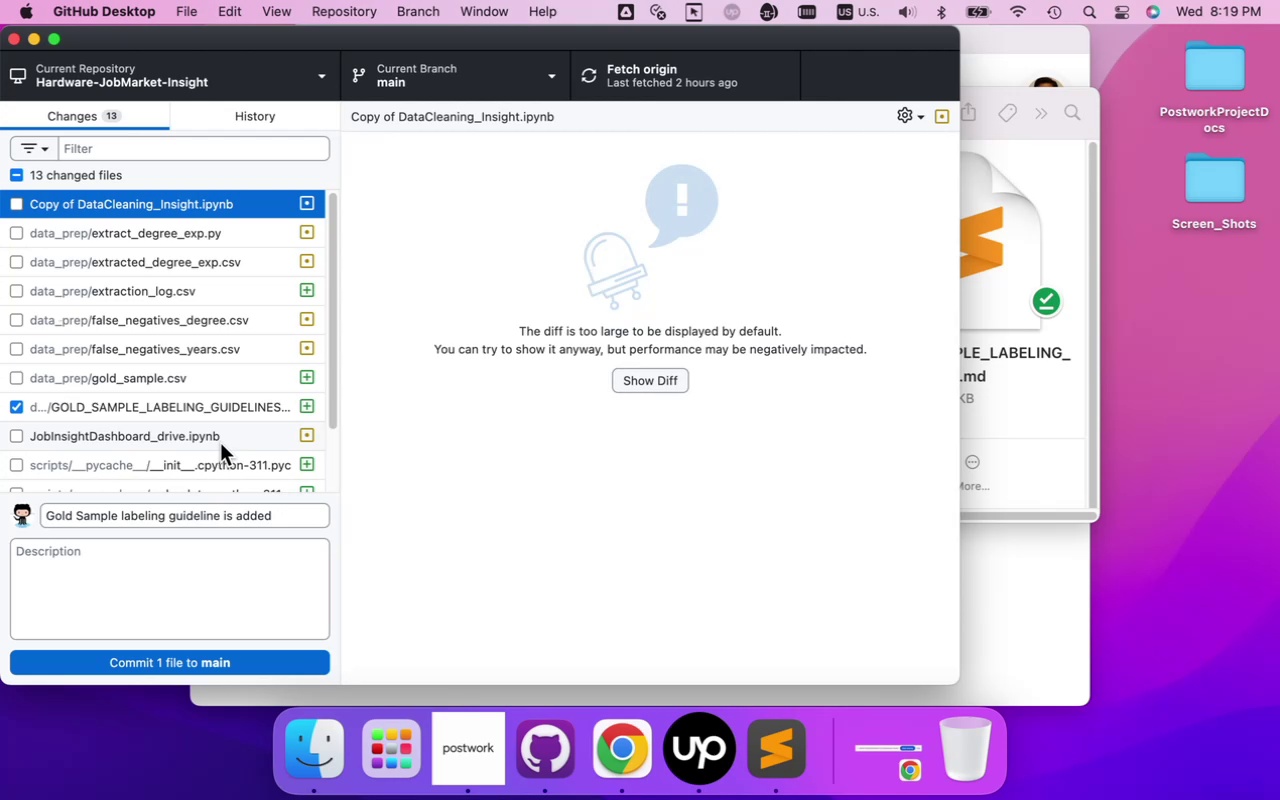 
scroll: coordinate [200, 407], scroll_direction: up, amount: 2.0
 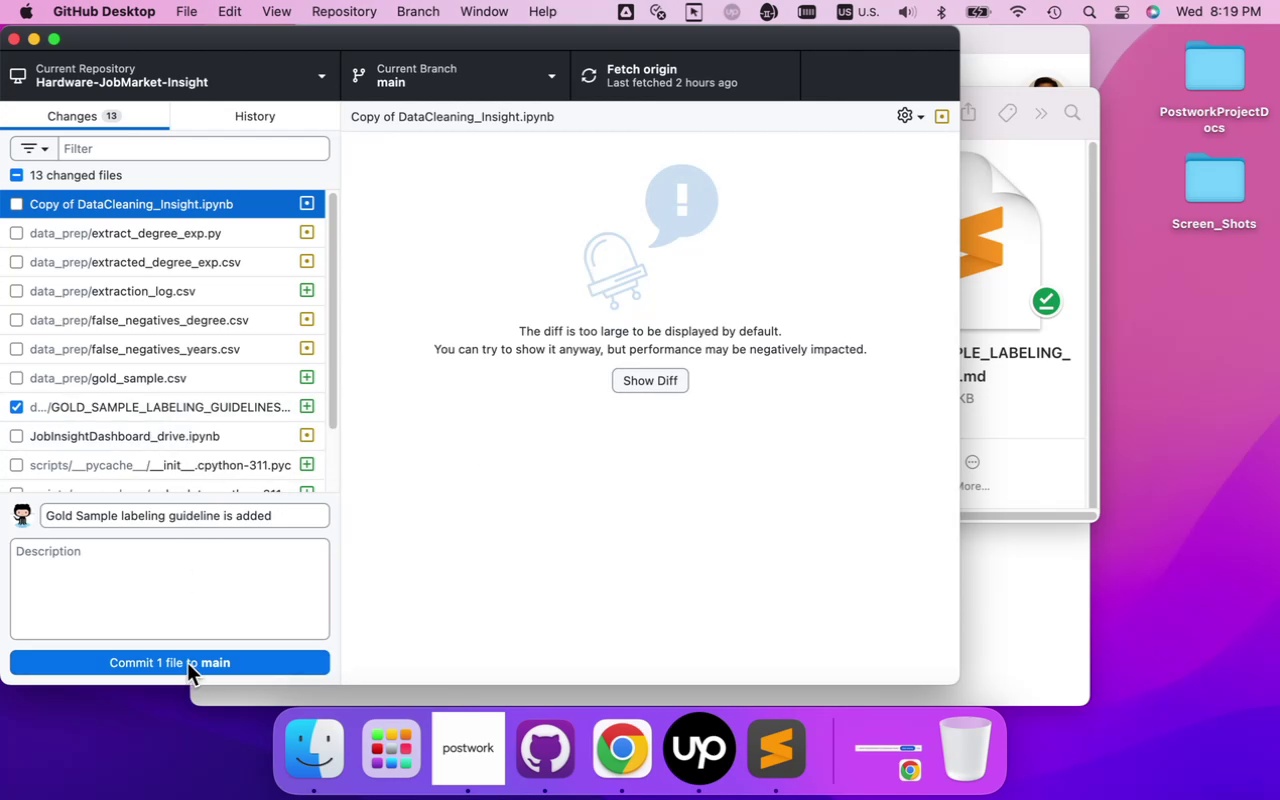 
left_click([187, 663])
 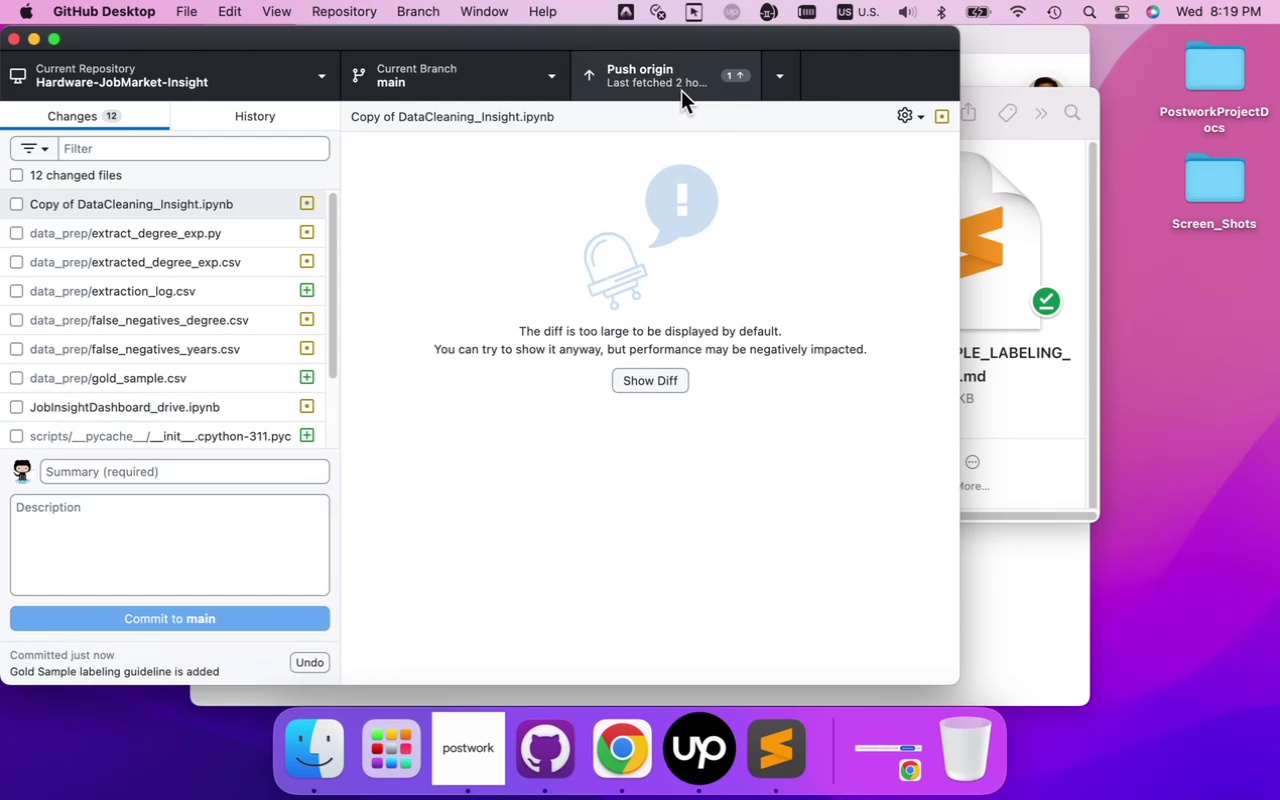 
left_click([681, 89])
 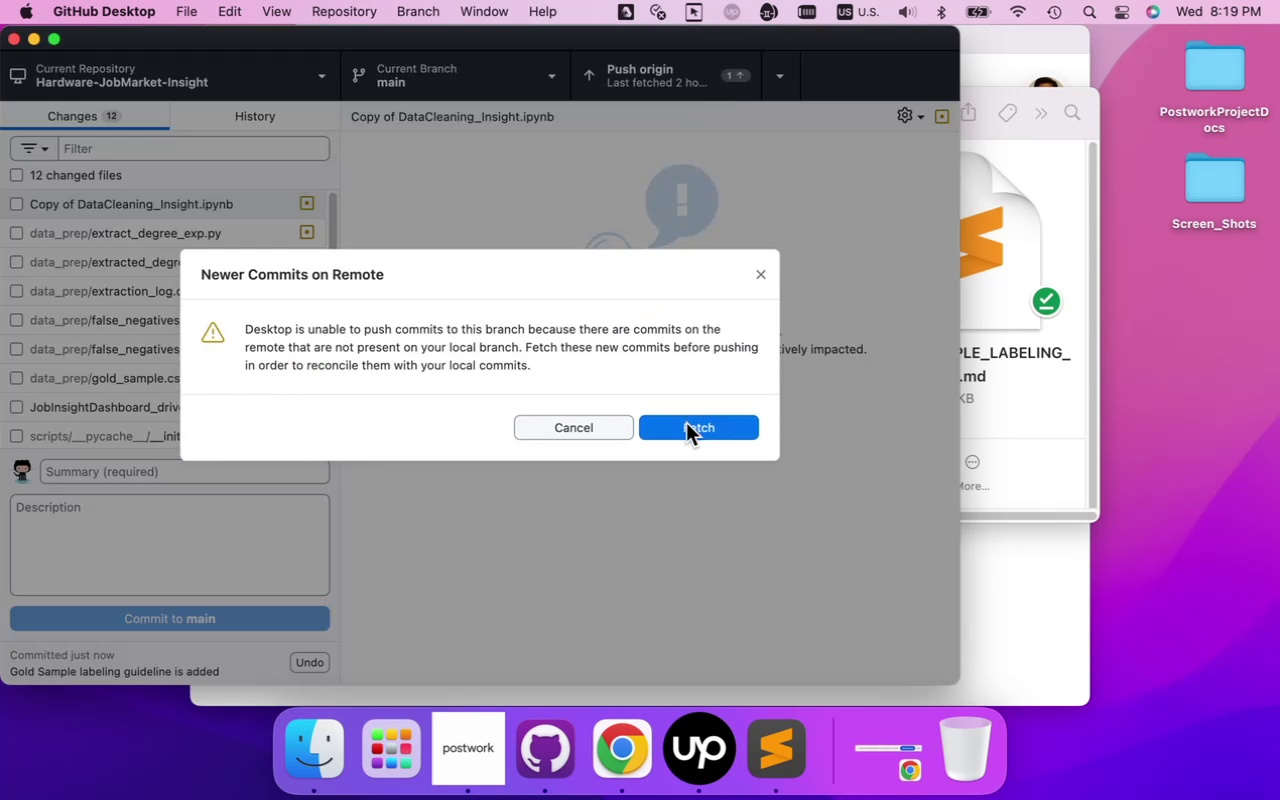 
left_click([688, 429])
 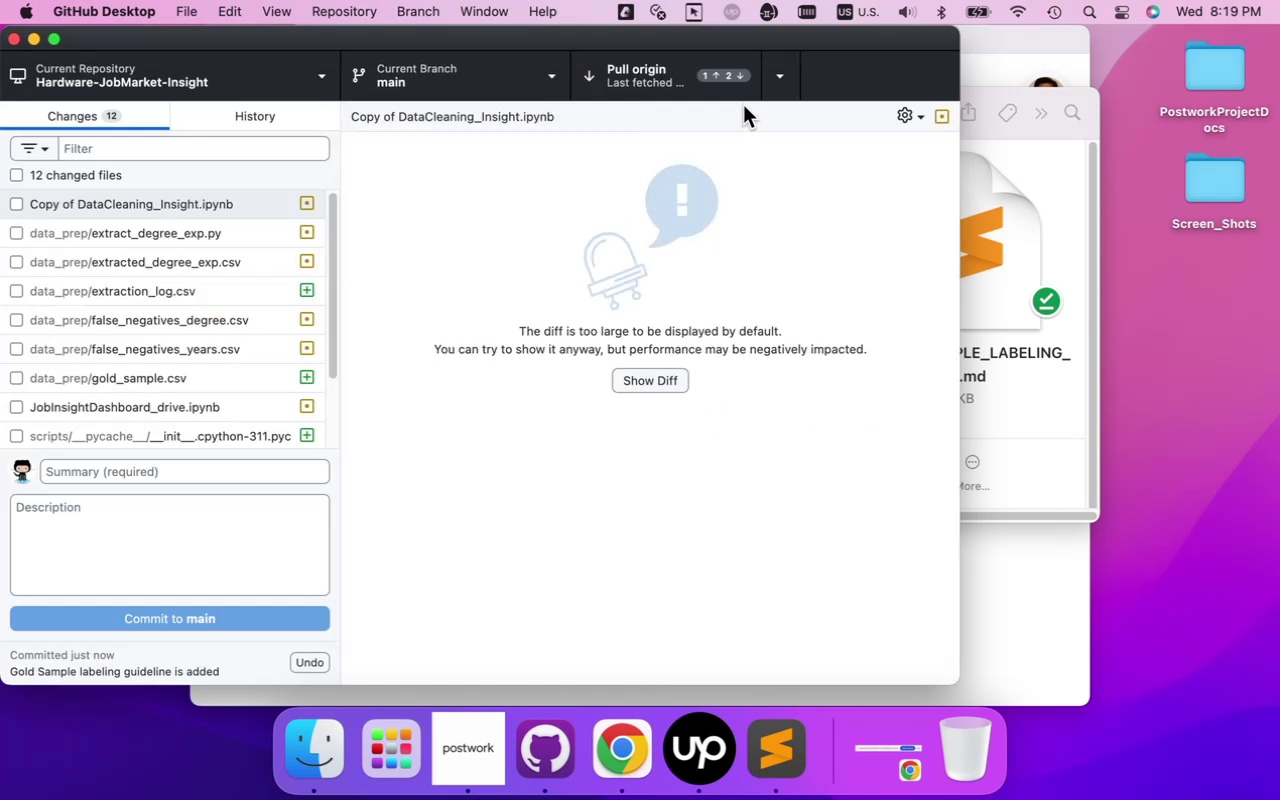 
left_click([679, 82])
 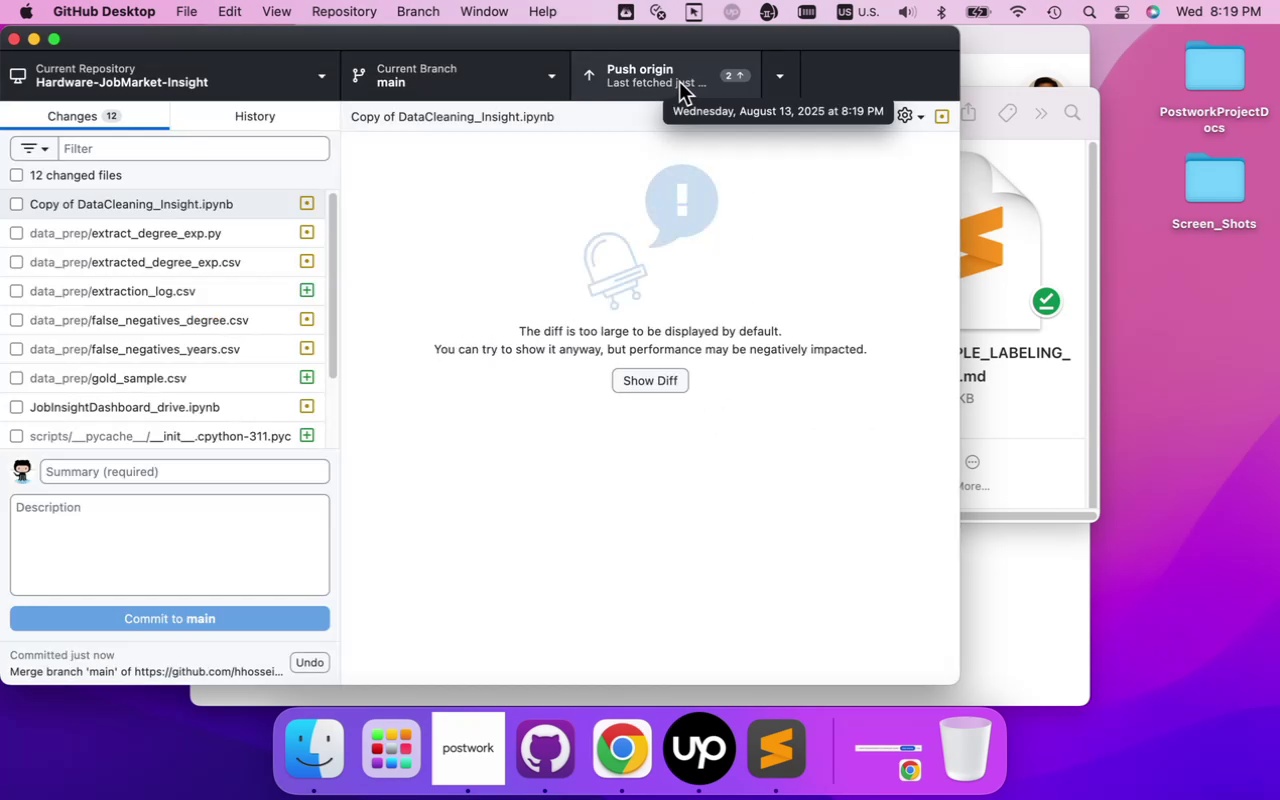 
left_click([679, 82])
 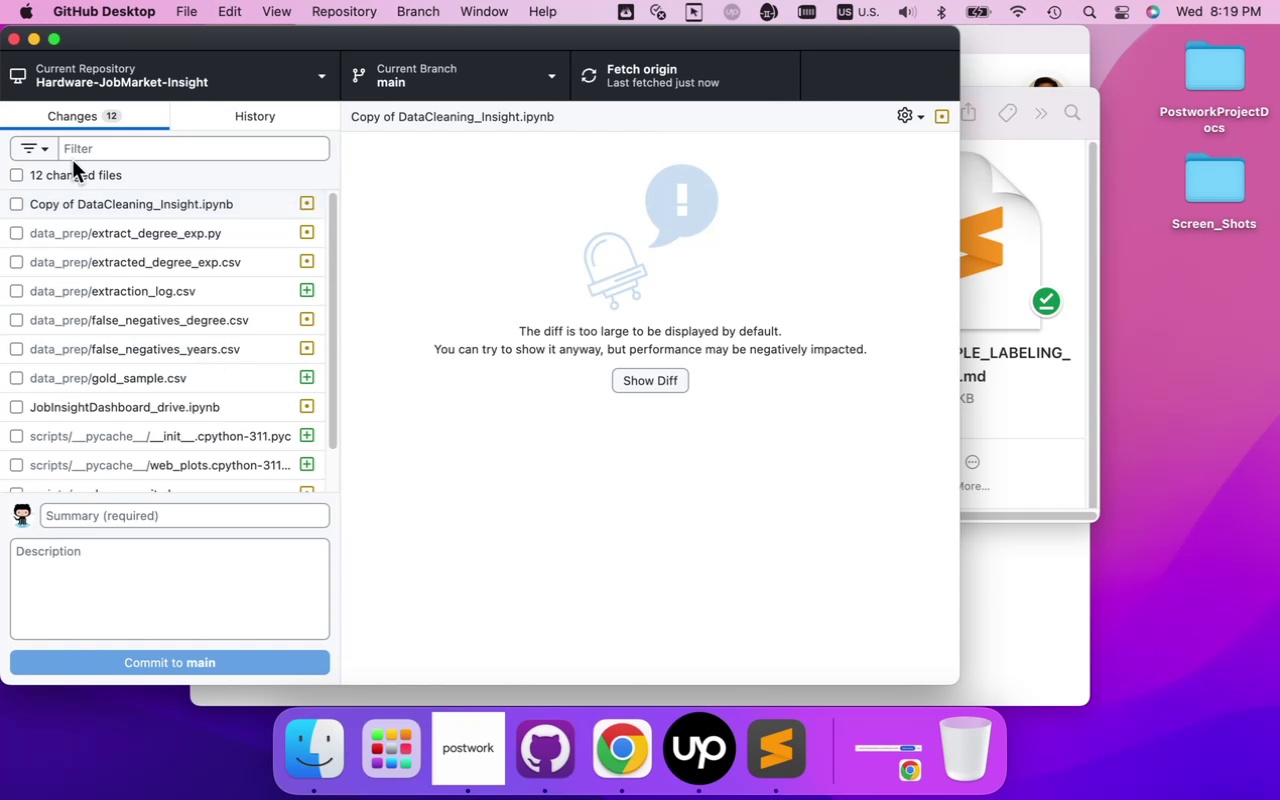 
wait(6.72)
 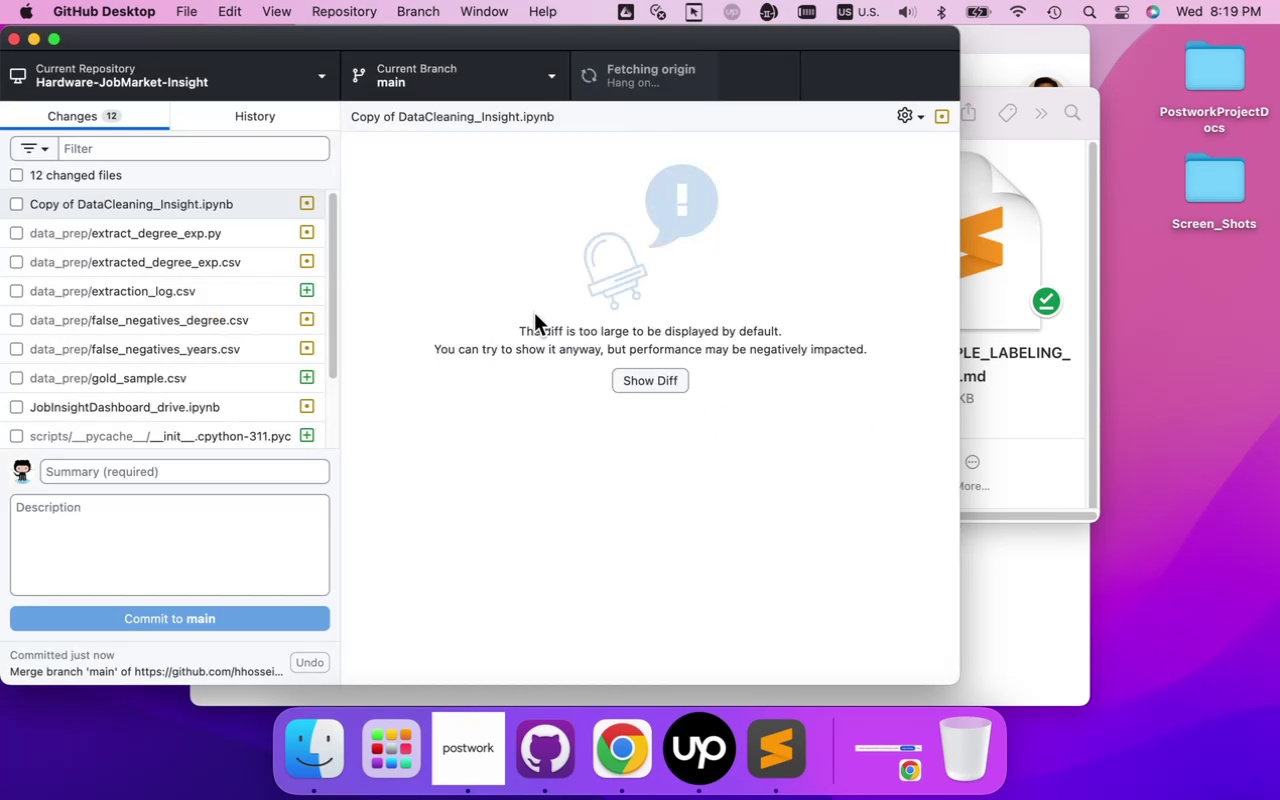 
left_click([34, 45])
 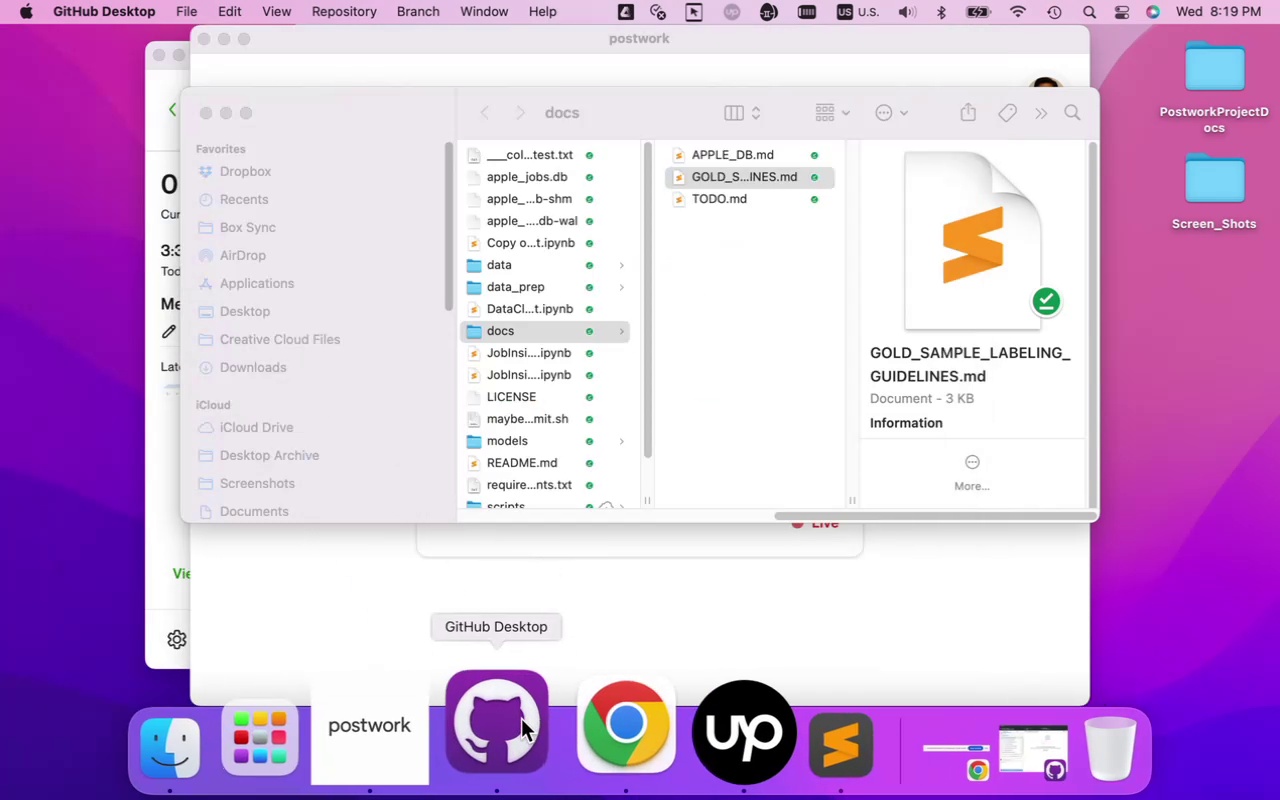 
left_click([590, 732])
 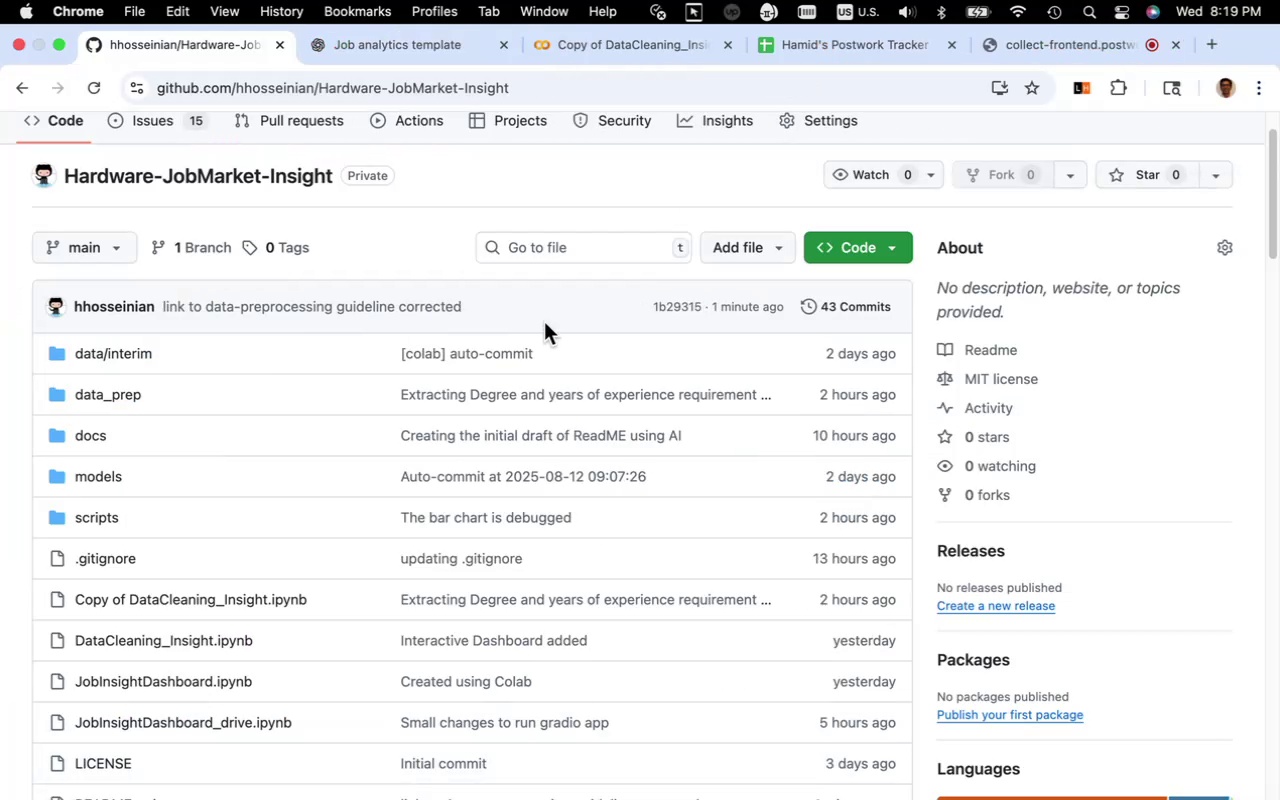 
scroll: coordinate [538, 469], scroll_direction: down, amount: 69.0
 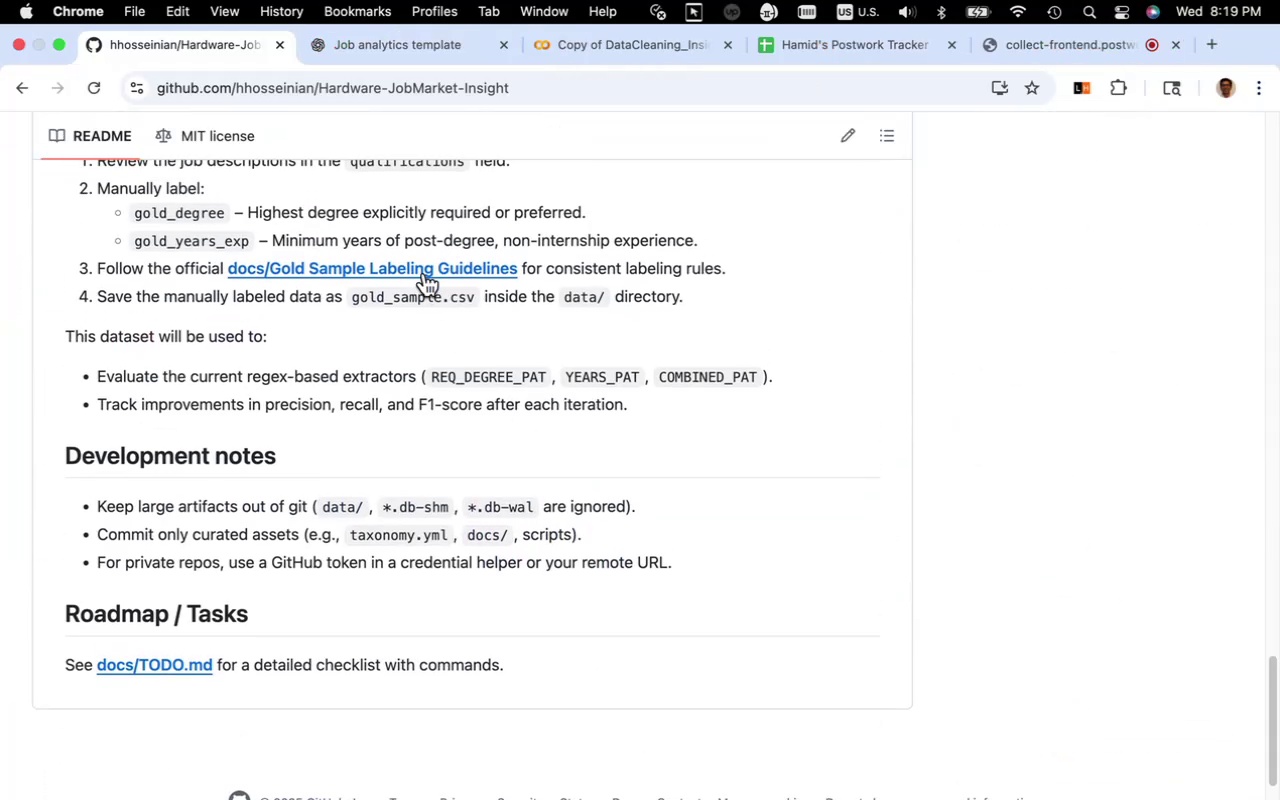 
left_click([424, 268])
 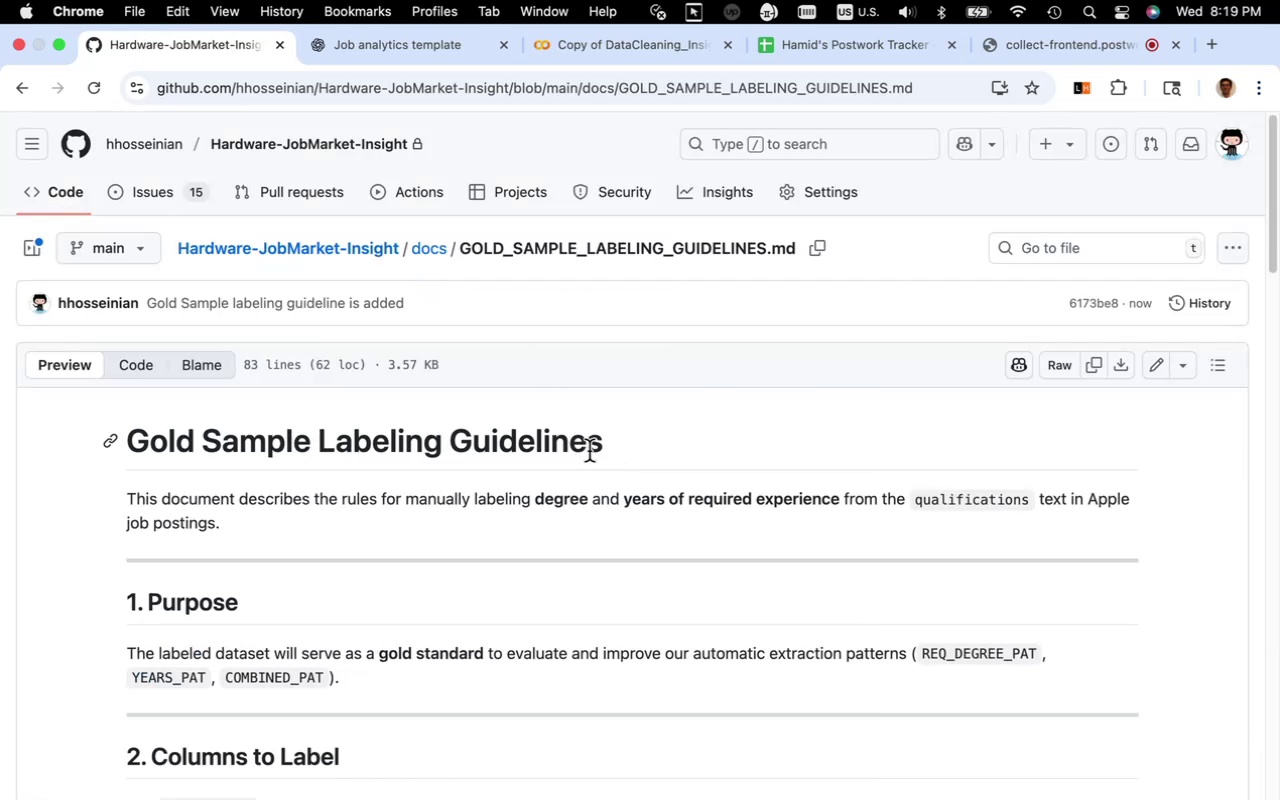 
scroll: coordinate [599, 459], scroll_direction: down, amount: 18.0
 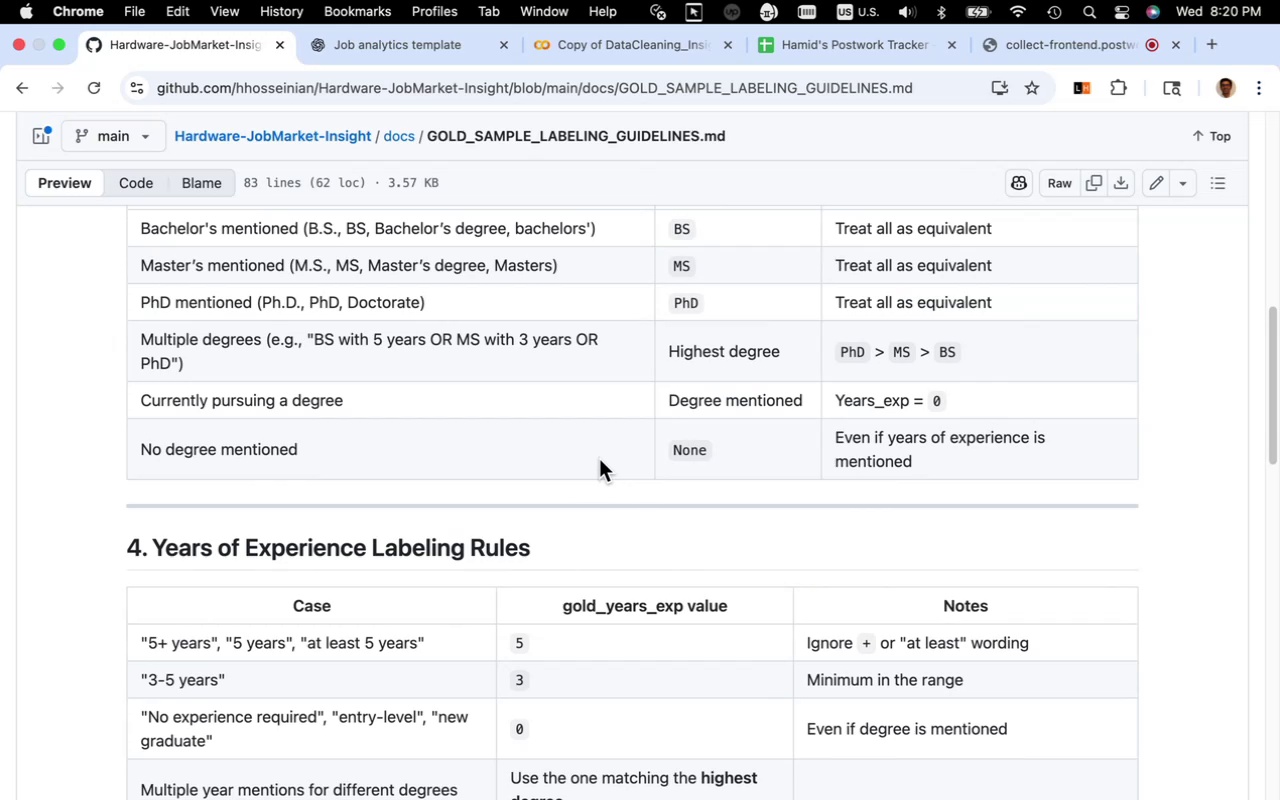 
wait(9.05)
 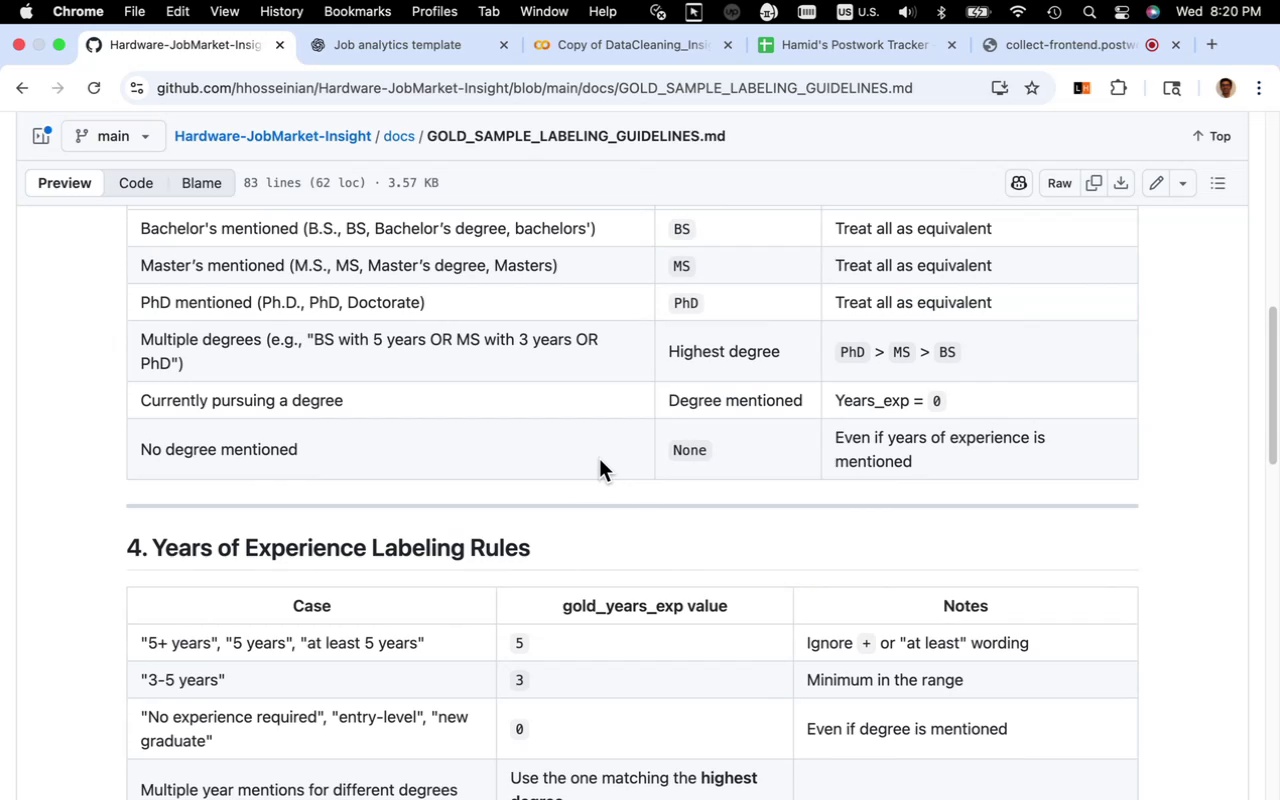 
scroll: coordinate [599, 459], scroll_direction: down, amount: 9.0
 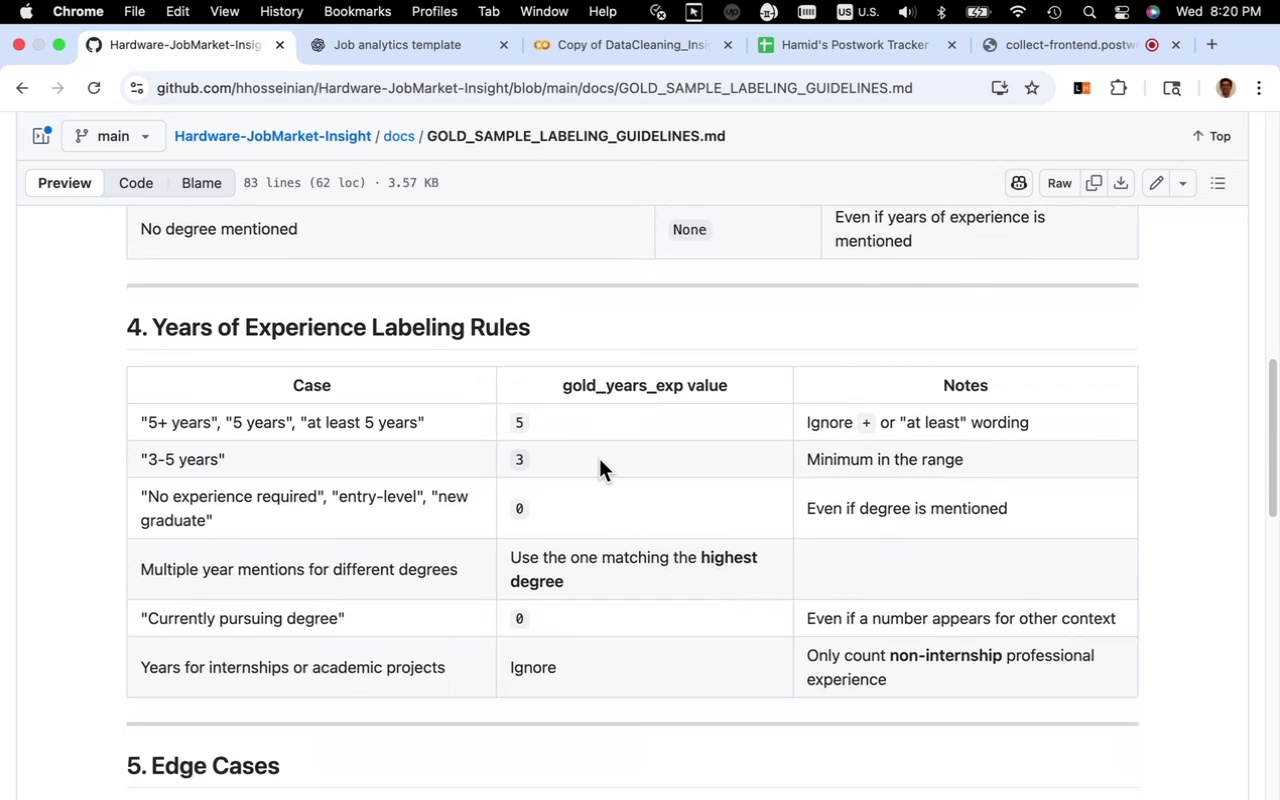 
scroll: coordinate [599, 459], scroll_direction: up, amount: 12.0
 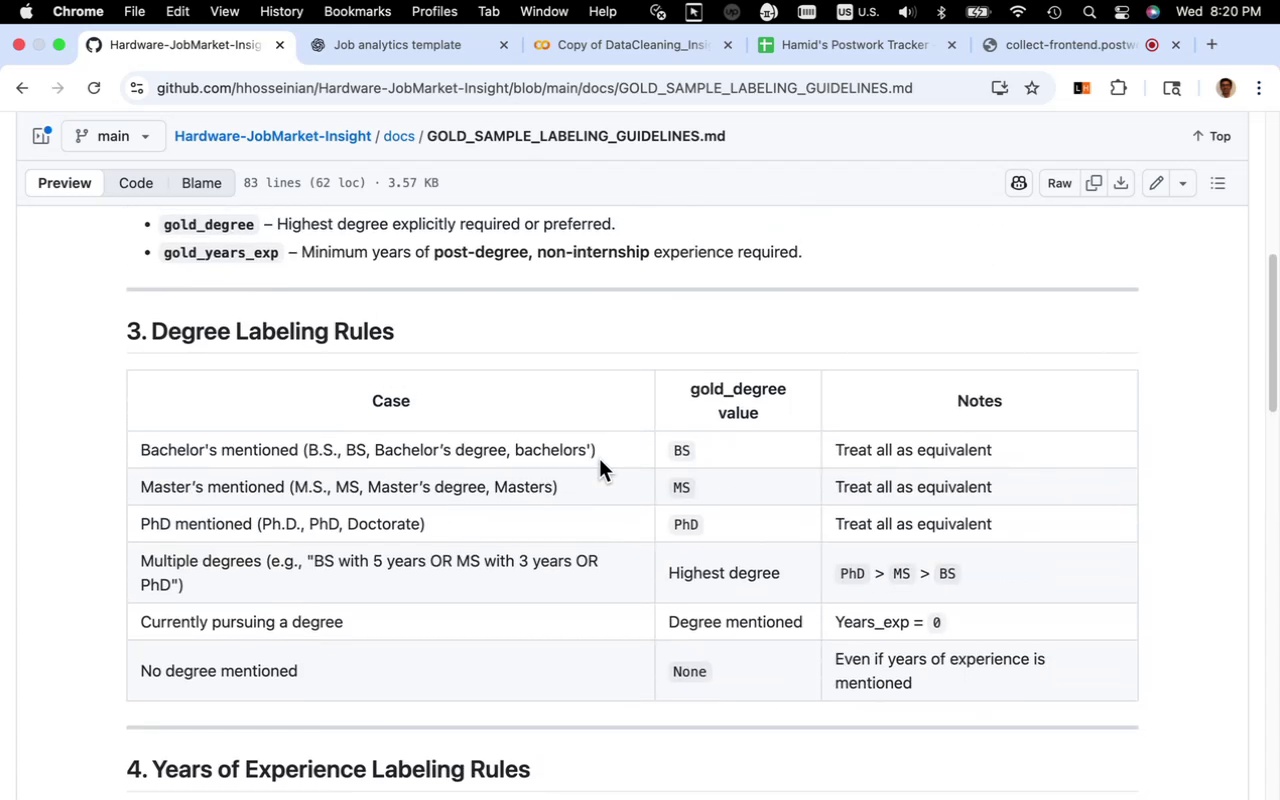 
scroll: coordinate [599, 459], scroll_direction: down, amount: 24.0
 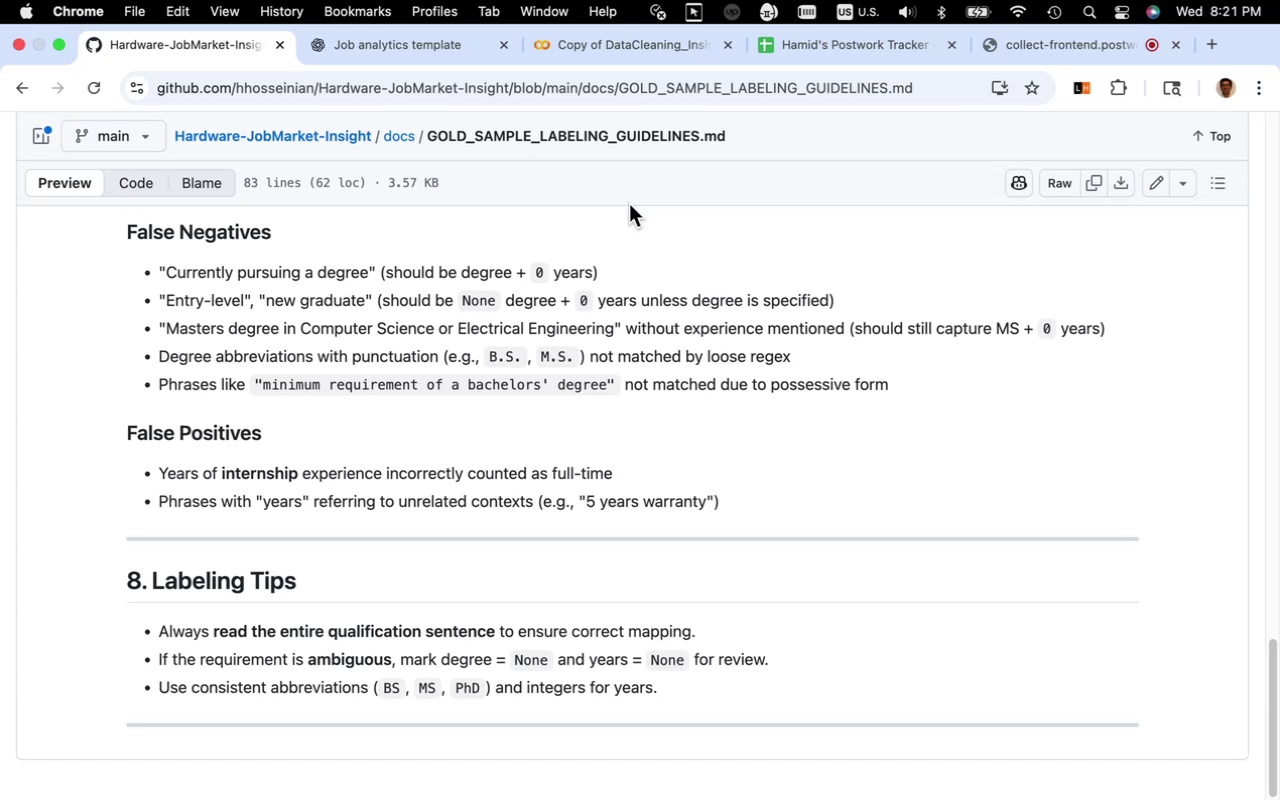 
wait(65.94)
 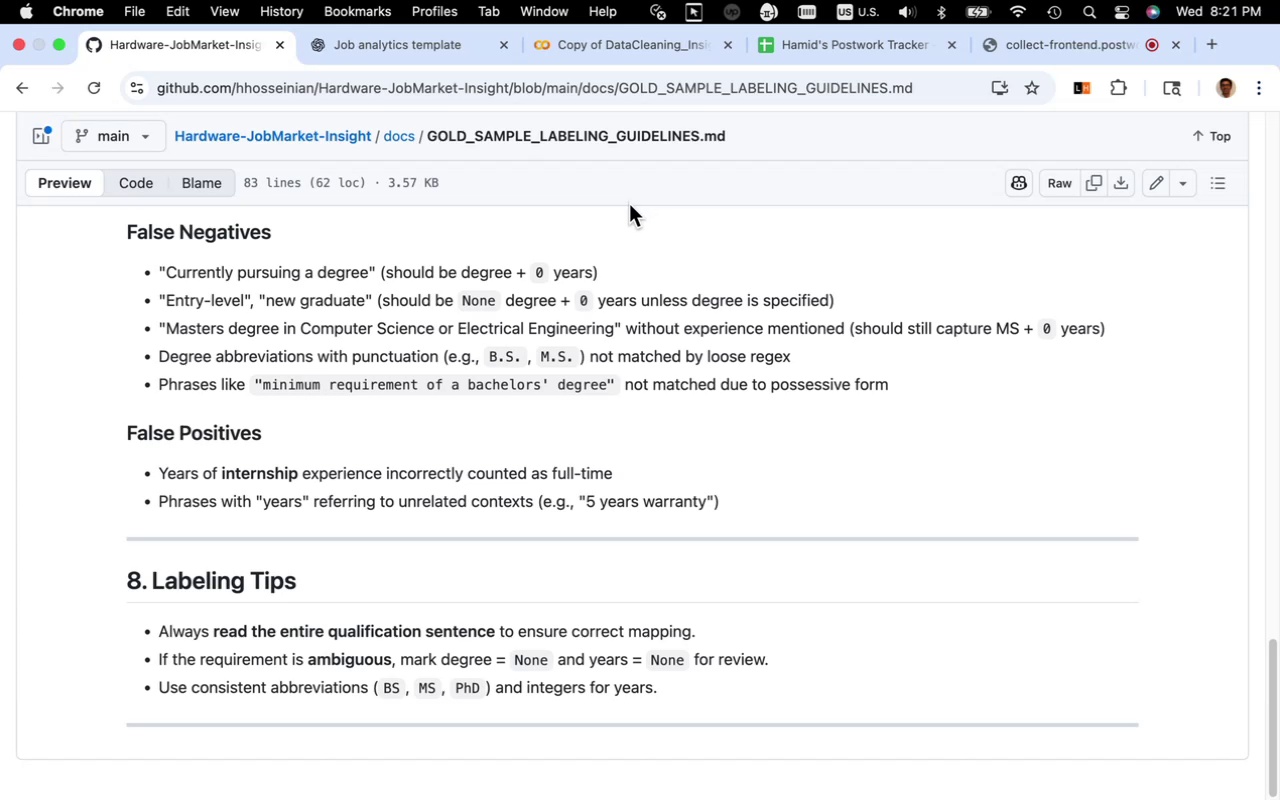 
left_click([446, 57])
 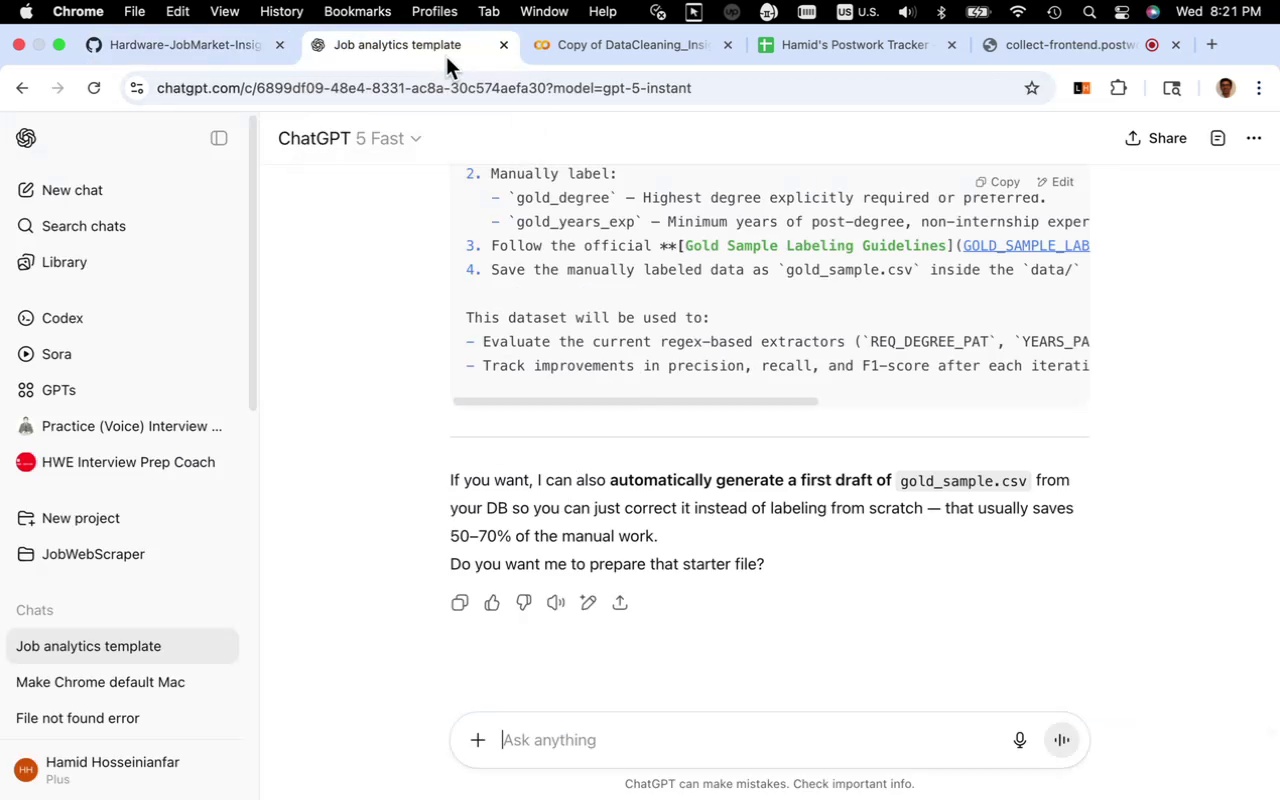 
mouse_move([581, 72])
 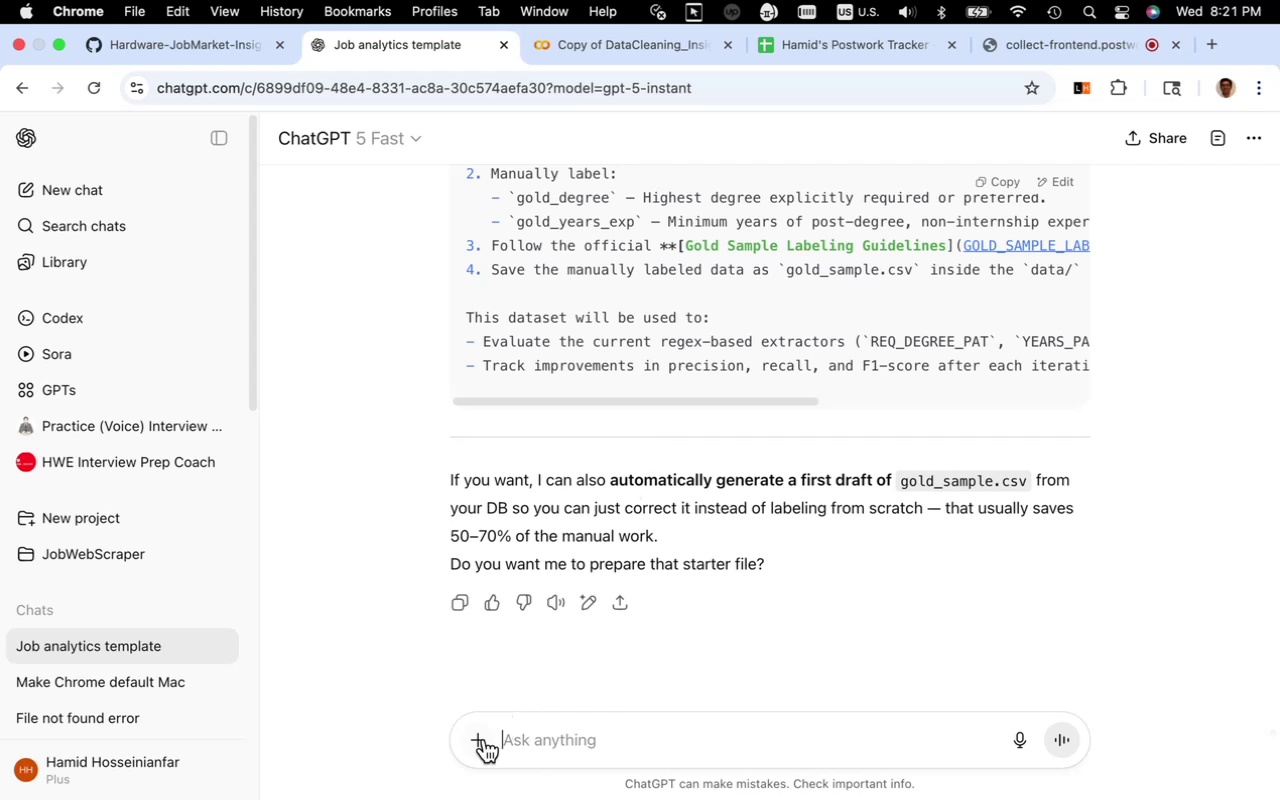 
left_click([484, 739])
 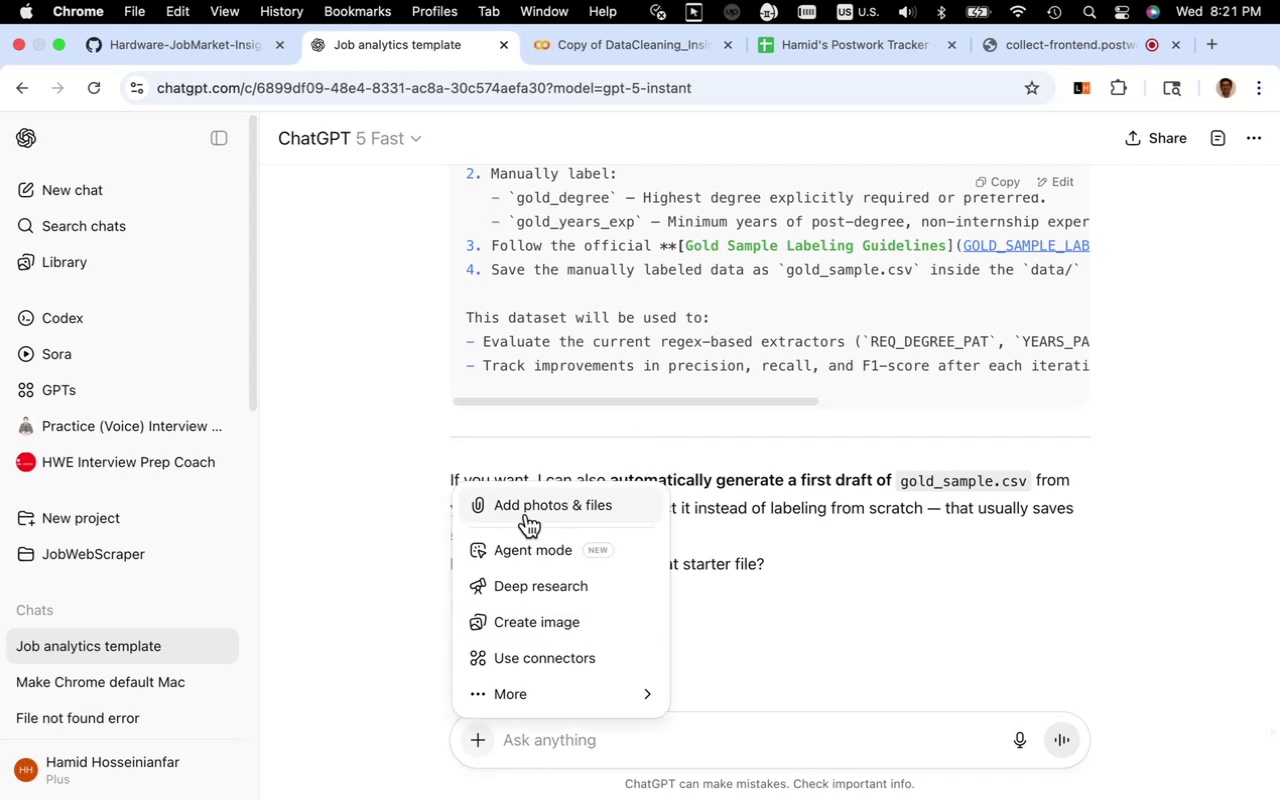 
left_click([525, 512])
 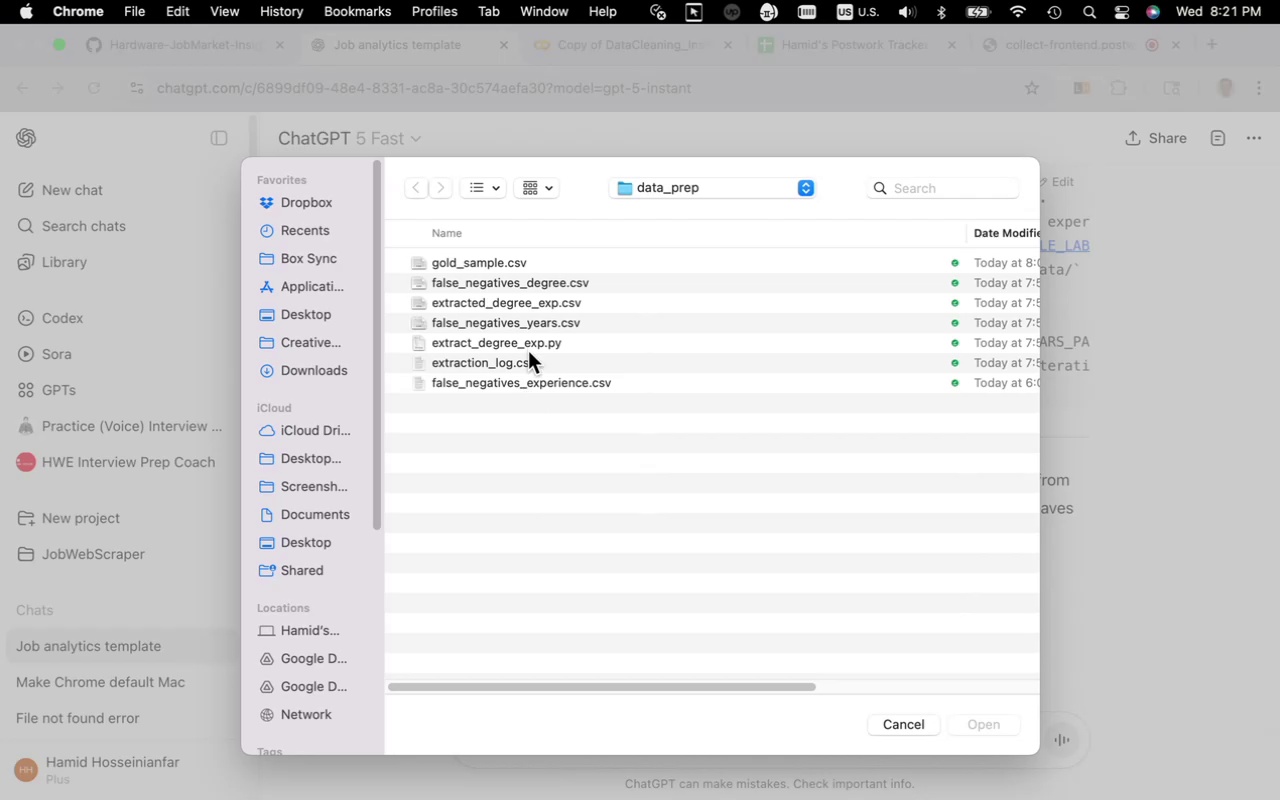 
wait(6.16)
 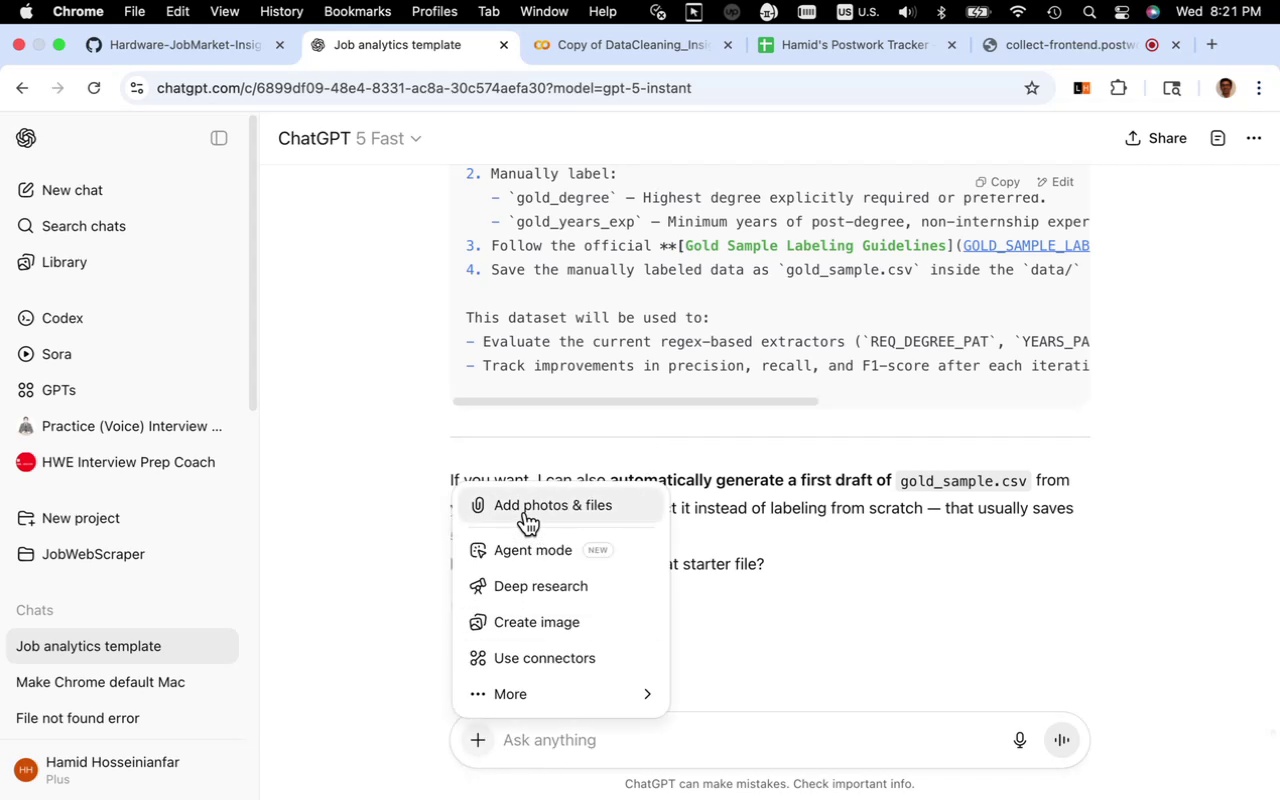 
double_click([514, 264])
 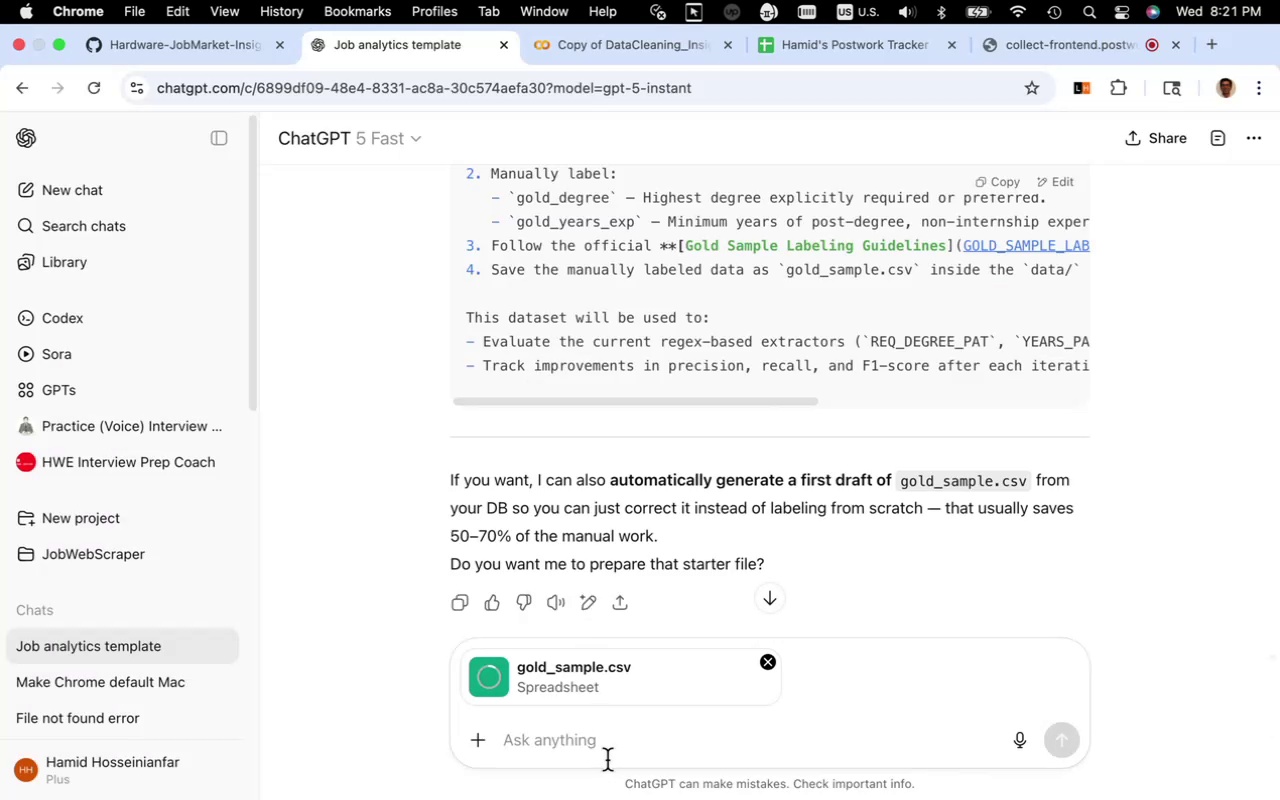 
left_click([608, 748])
 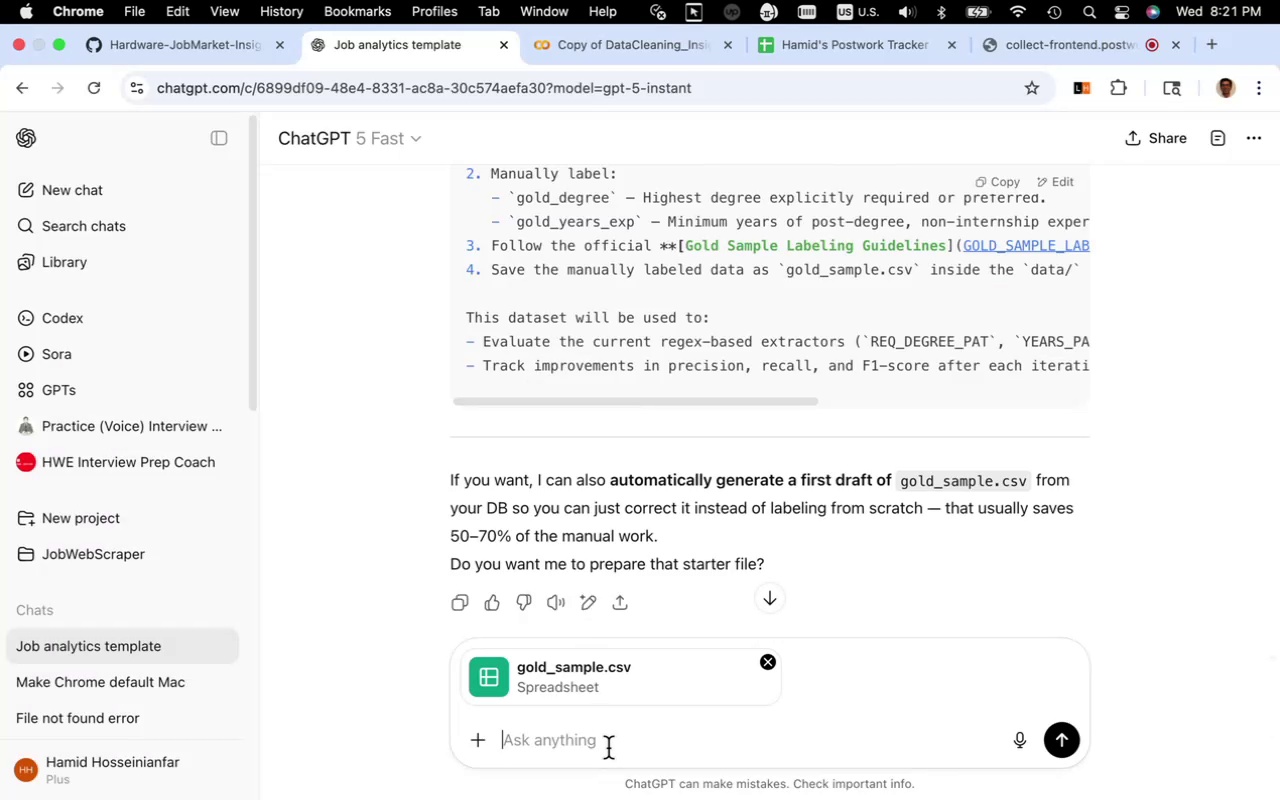 
type(yes. here is the generated gold_sample.csv)
 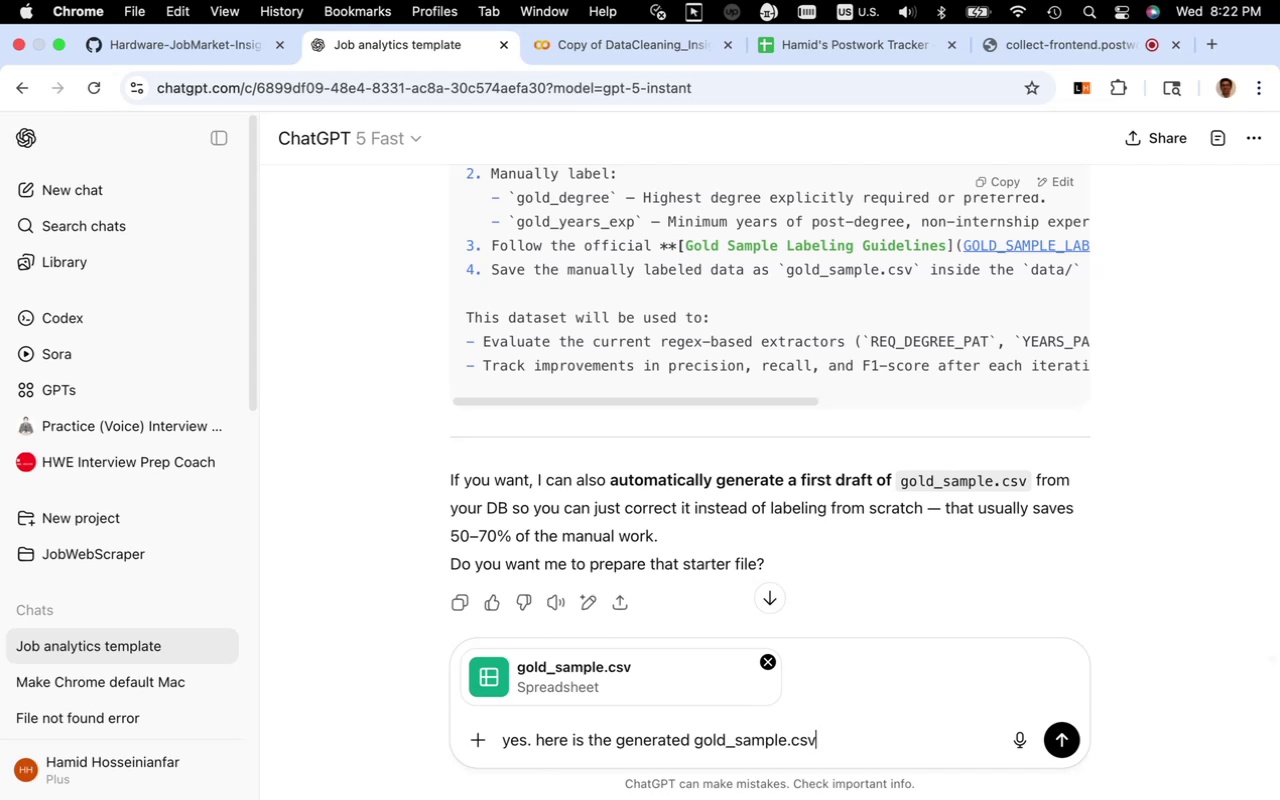 
wait(5.05)
 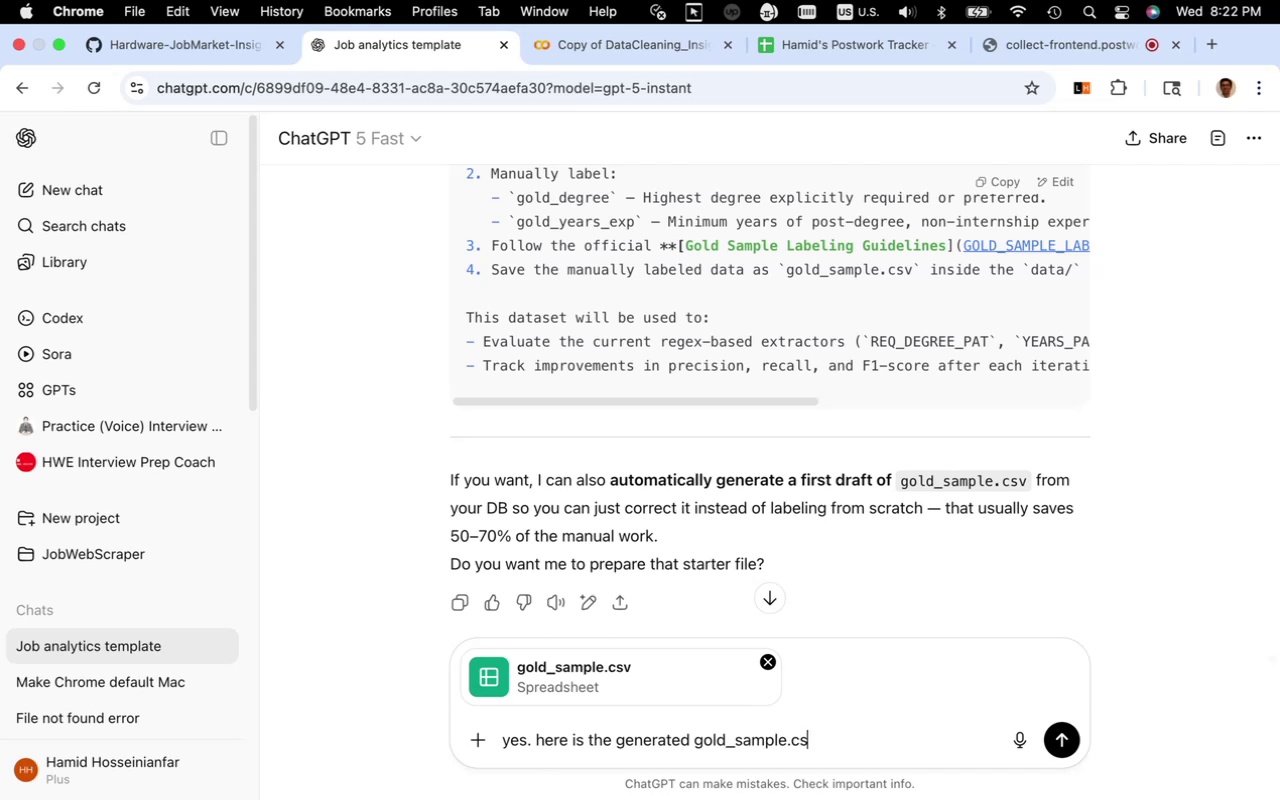 
left_click([1057, 738])
 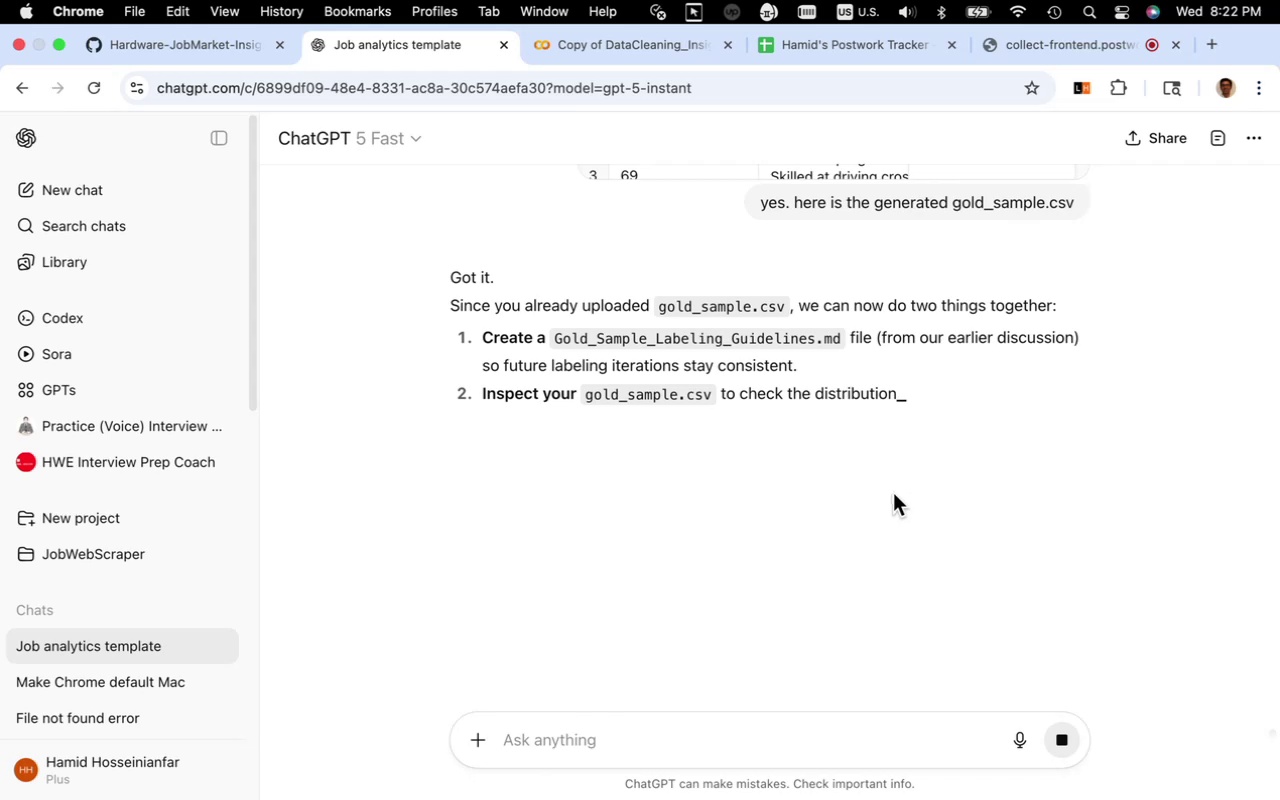 
wait(41.73)
 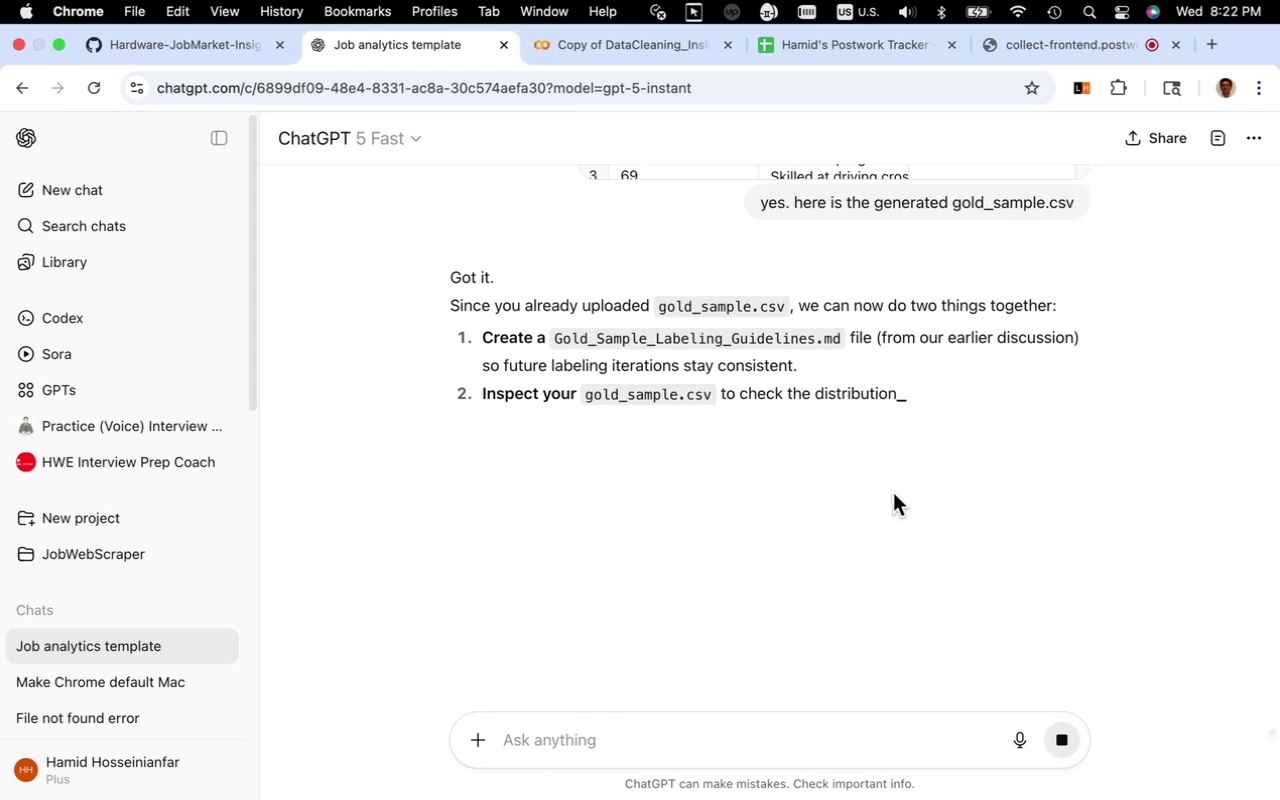 
scroll: coordinate [850, 459], scroll_direction: down, amount: 5.0
 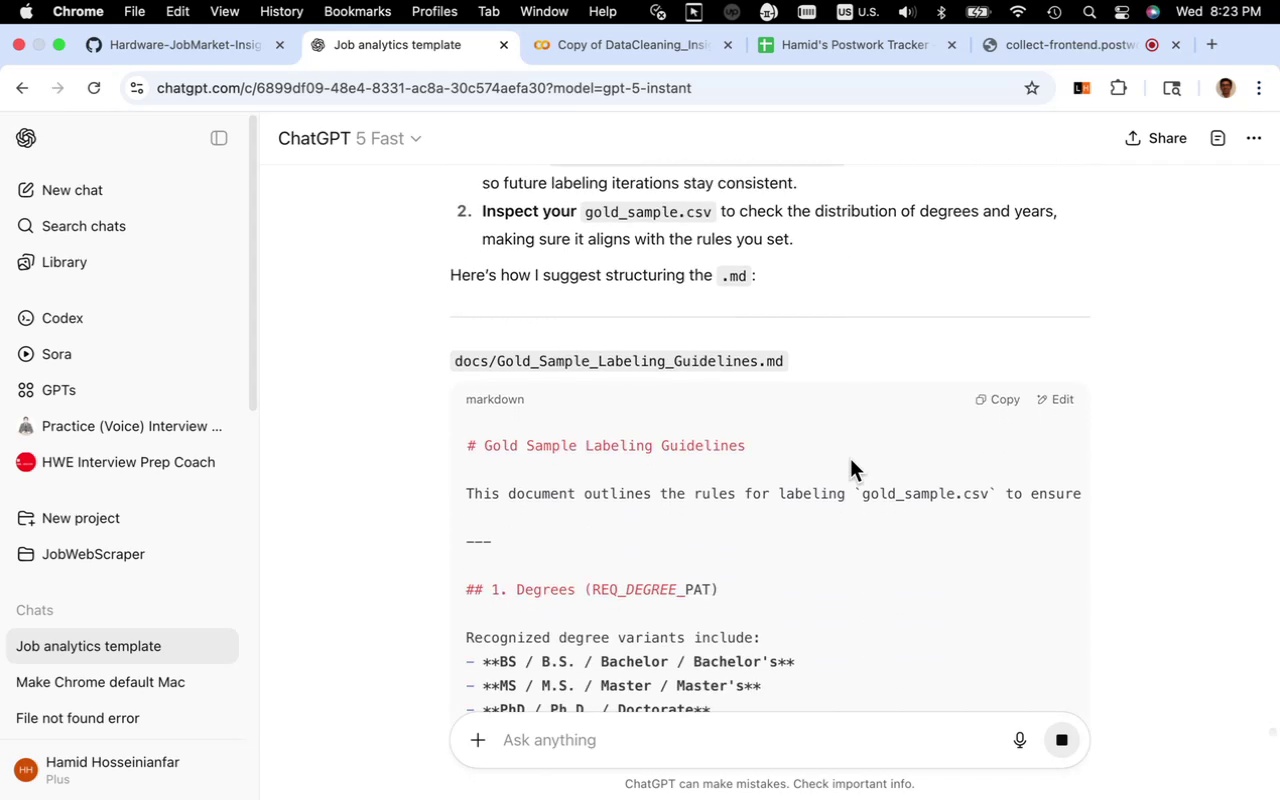 
wait(8.73)
 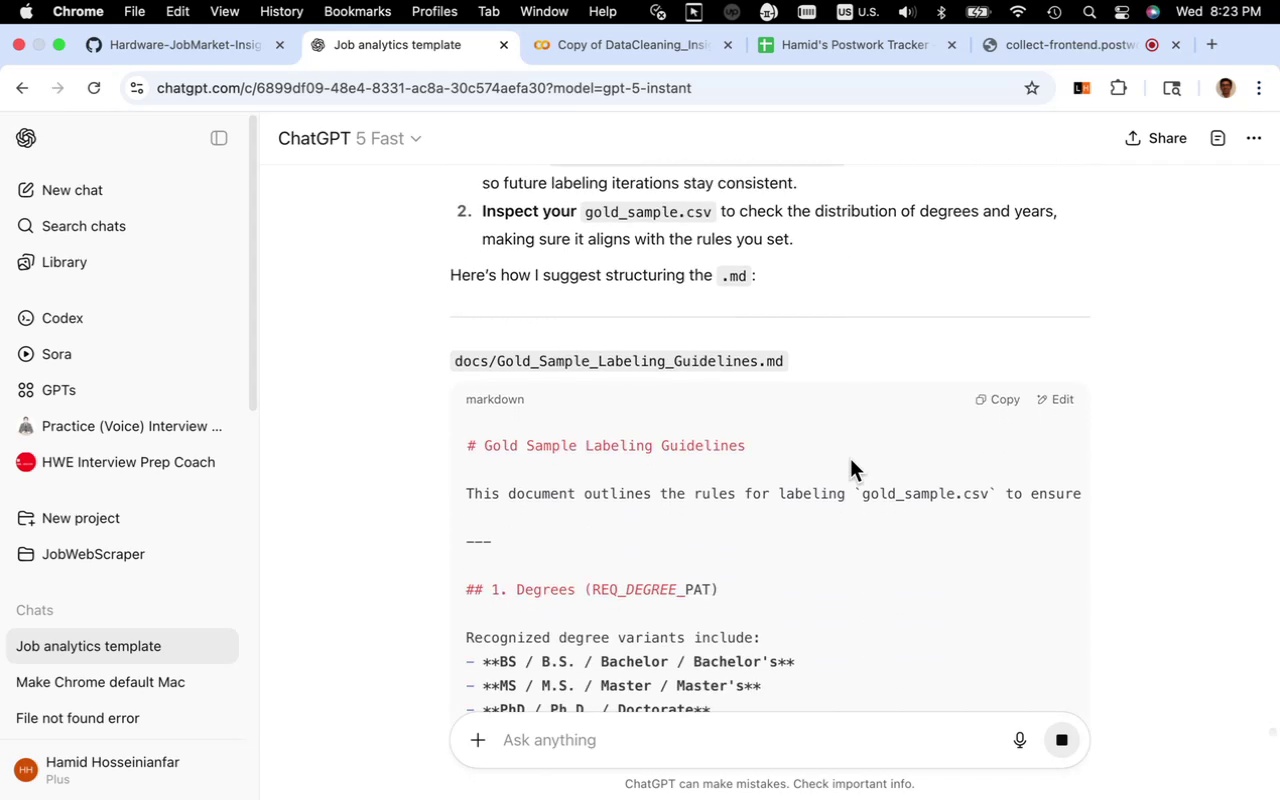 
scroll: coordinate [844, 465], scroll_direction: down, amount: 26.0
 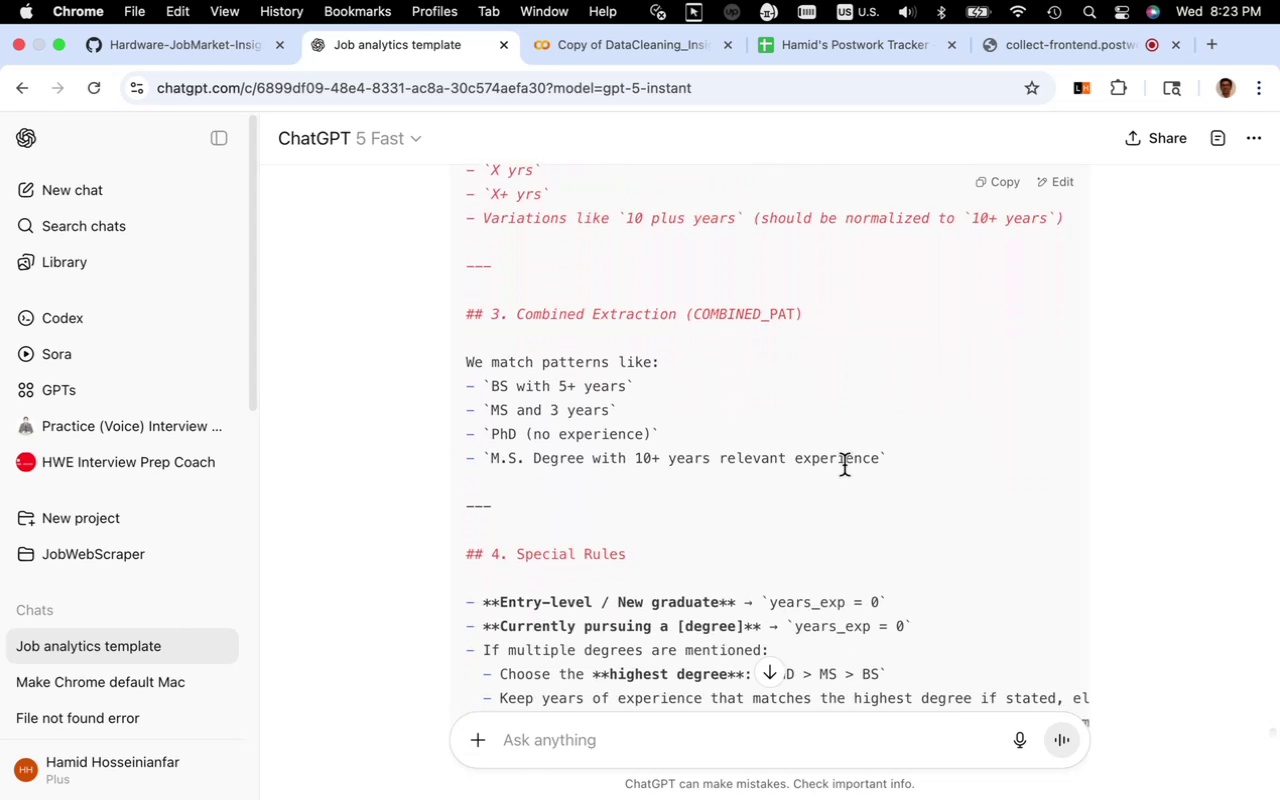 
scroll: coordinate [847, 458], scroll_direction: down, amount: 12.0
 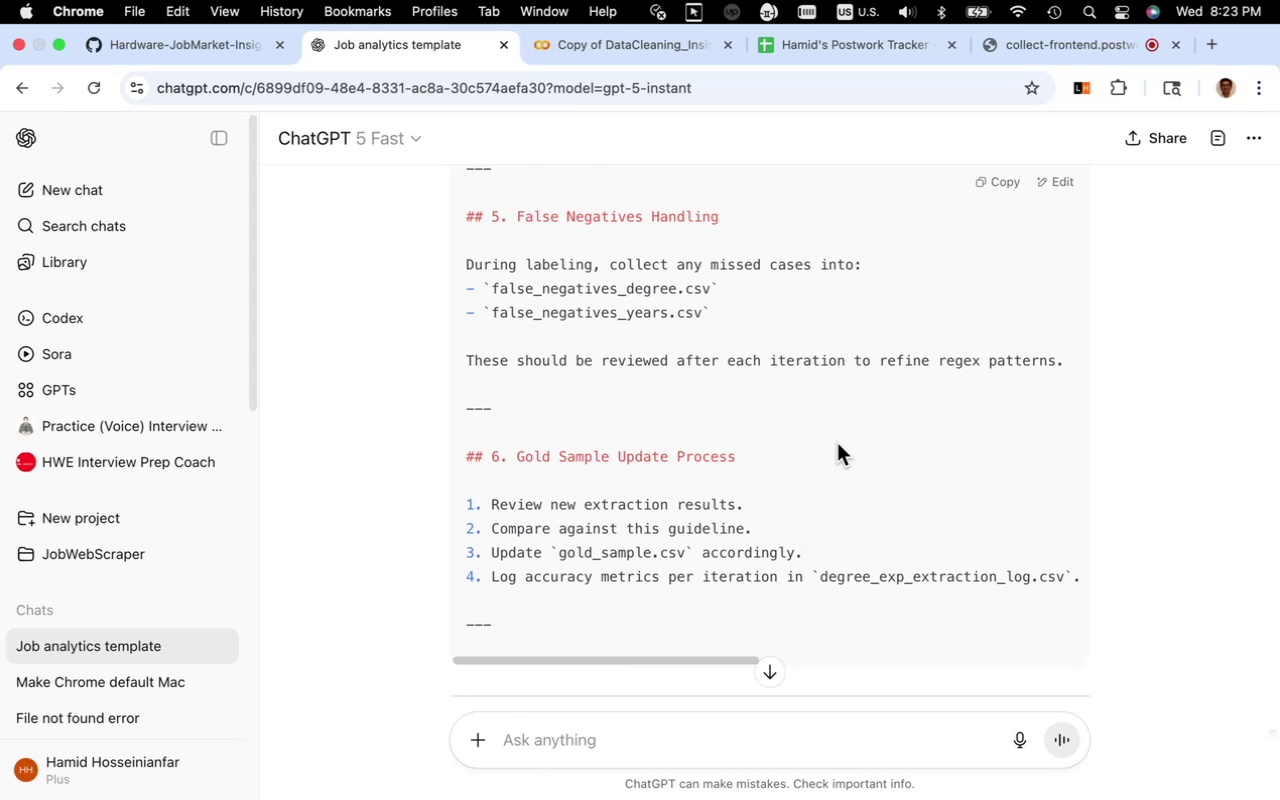 
wait(20.06)
 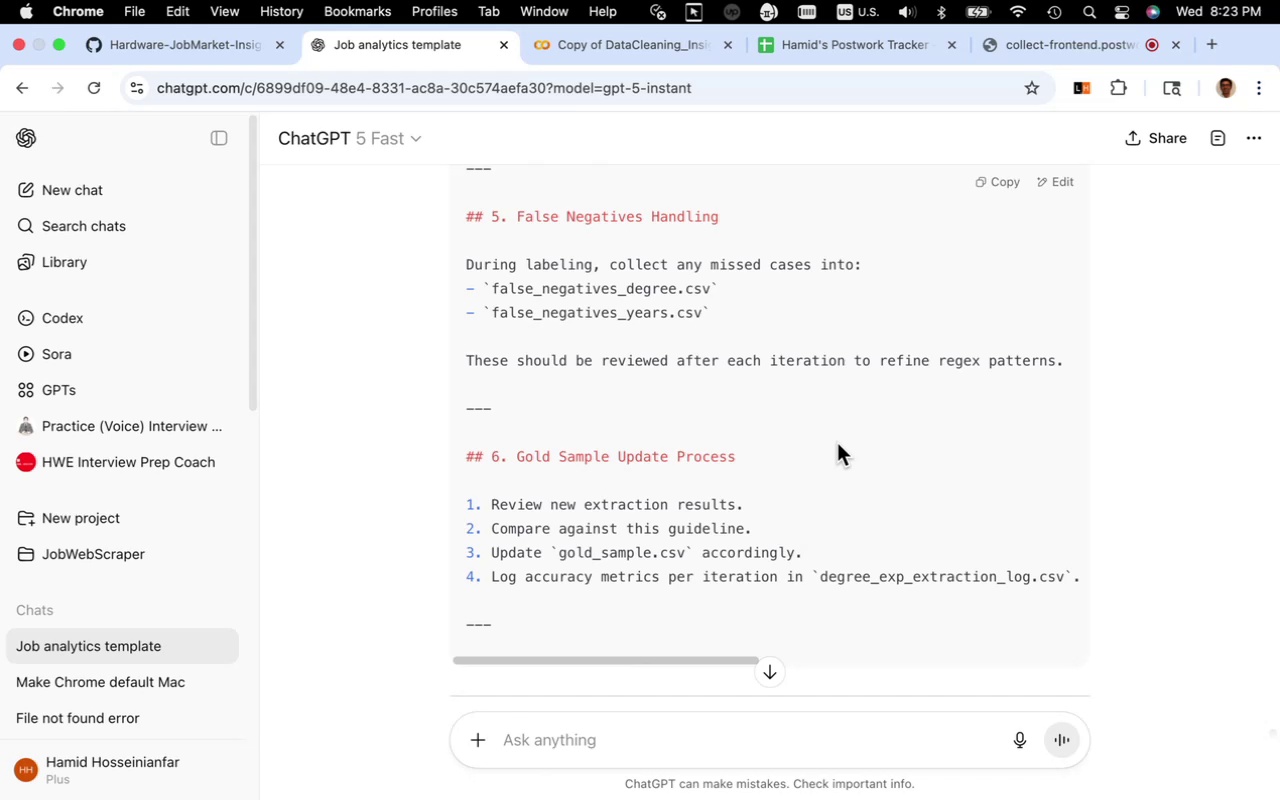 
scroll: coordinate [837, 443], scroll_direction: up, amount: 36.0
 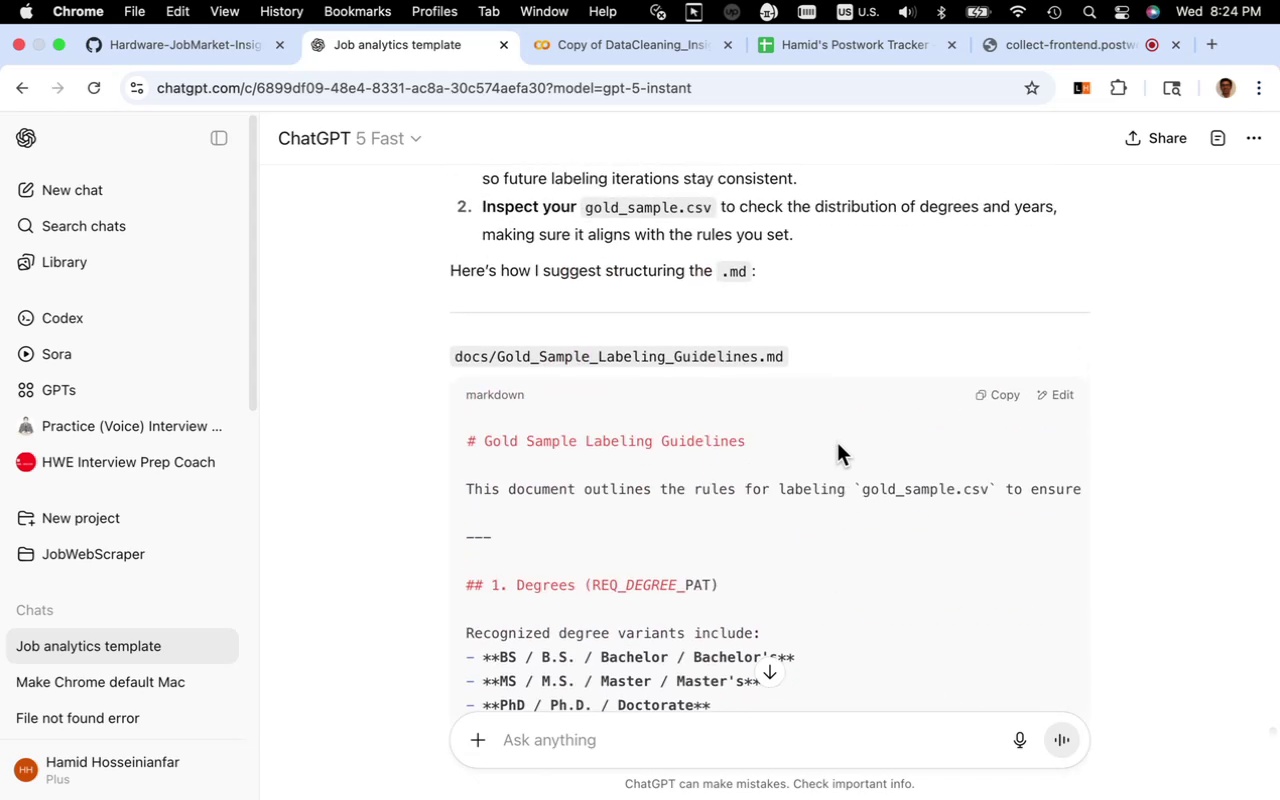 
wait(10.16)
 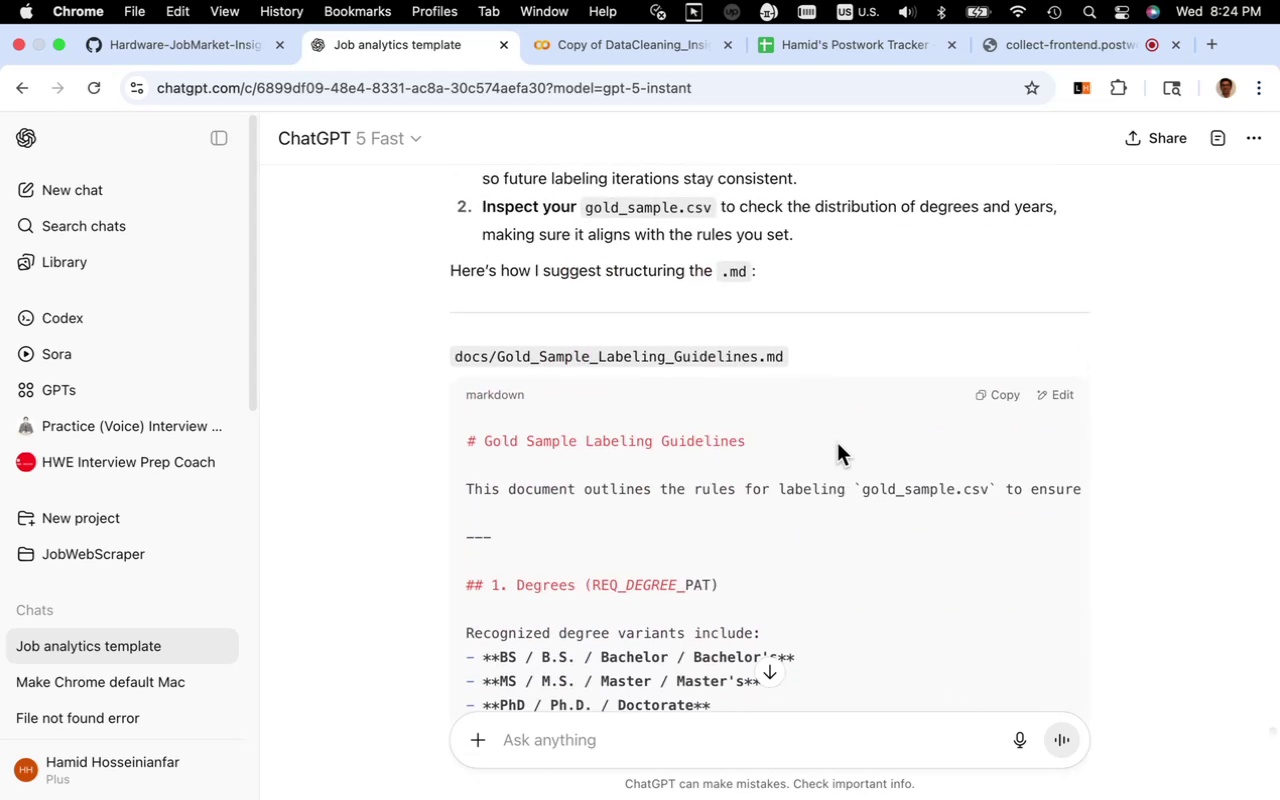 
scroll: coordinate [849, 436], scroll_direction: down, amount: 6.0
 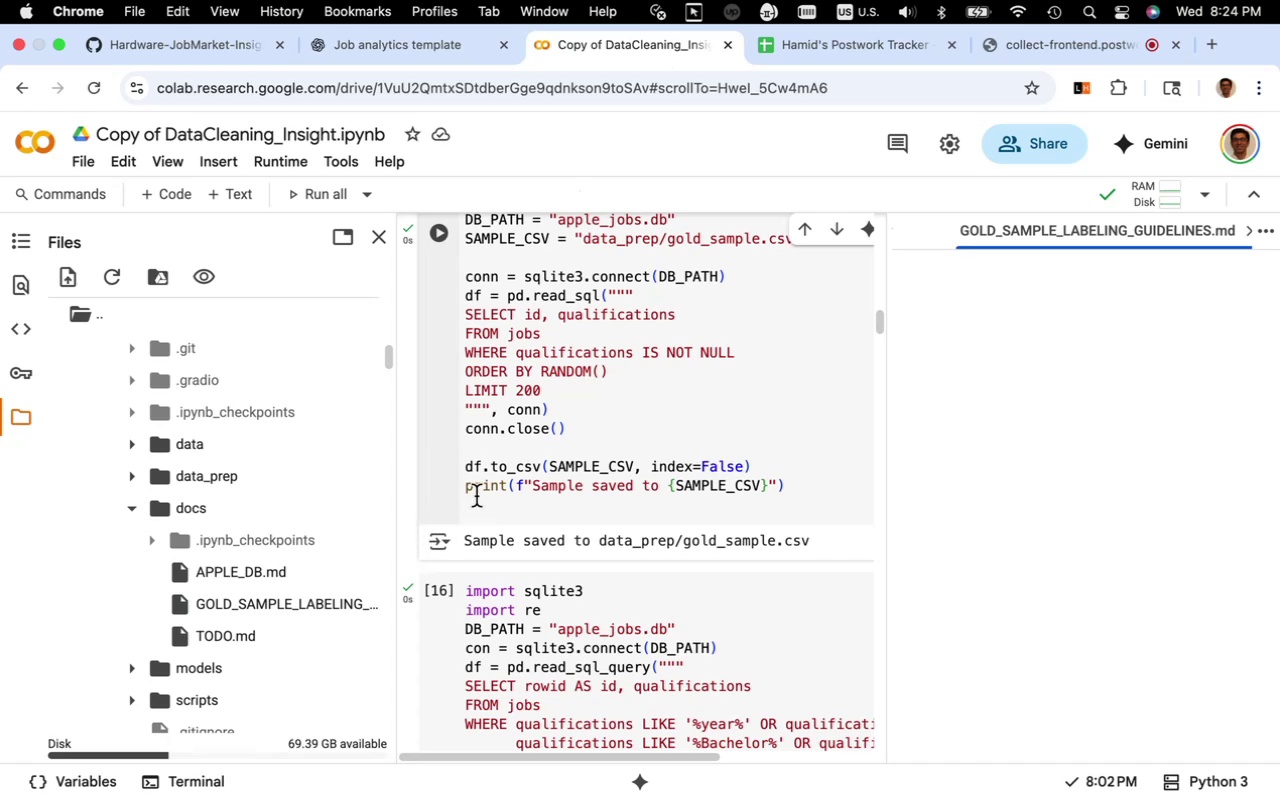 
wait(12.1)
 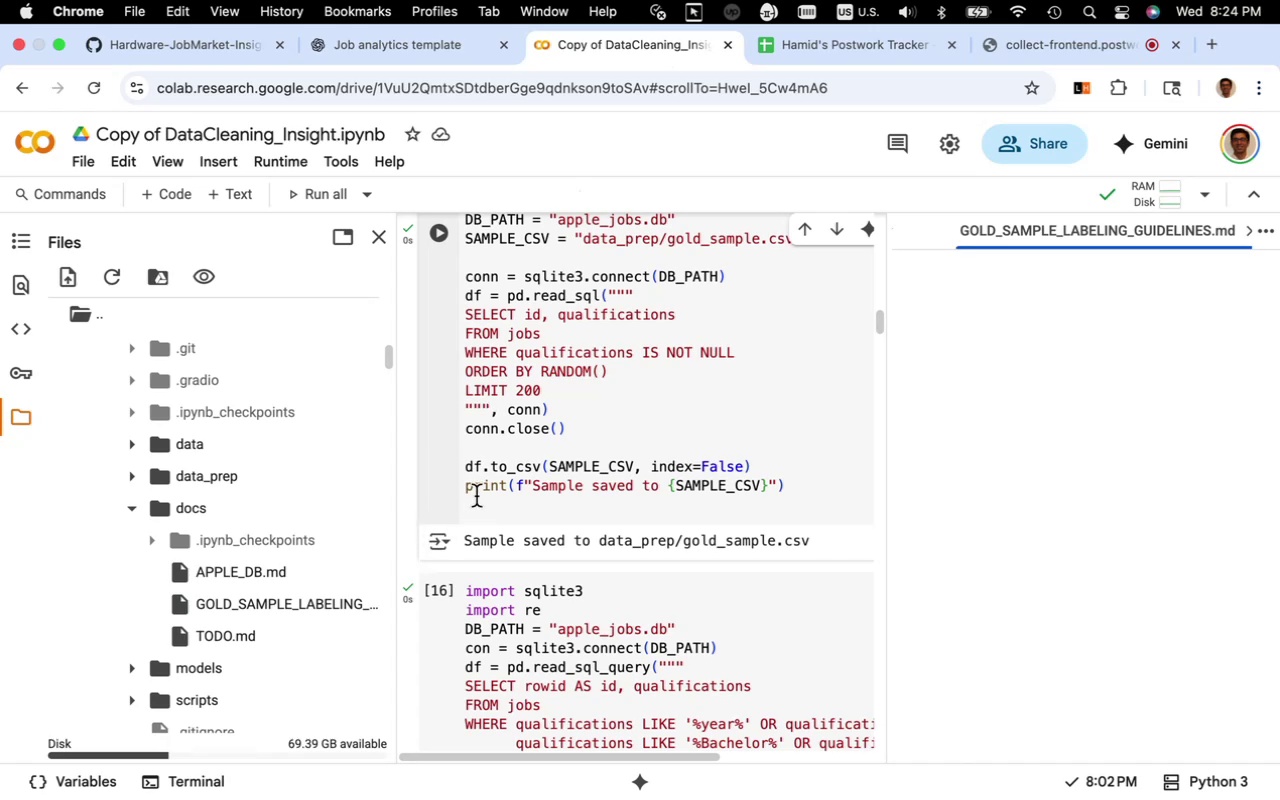 
left_click([463, 58])
 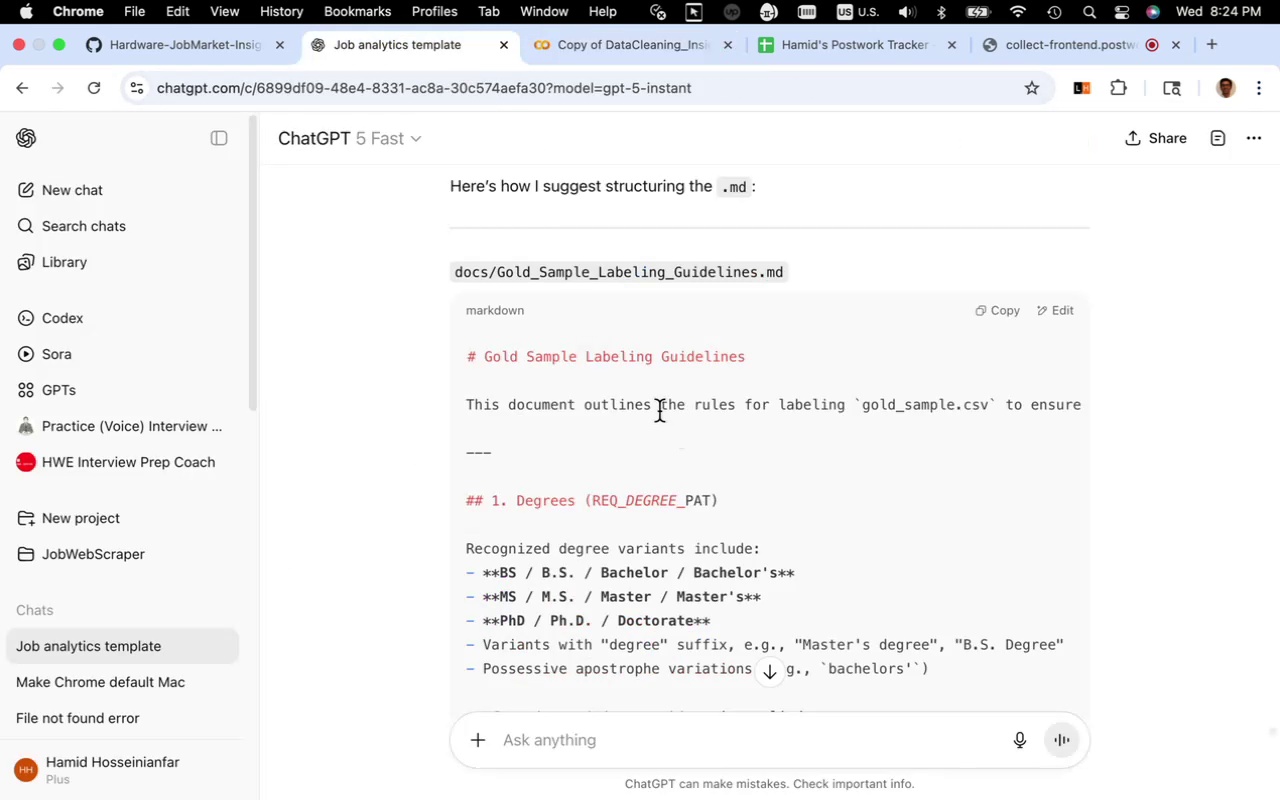 
scroll: coordinate [679, 410], scroll_direction: down, amount: 39.0
 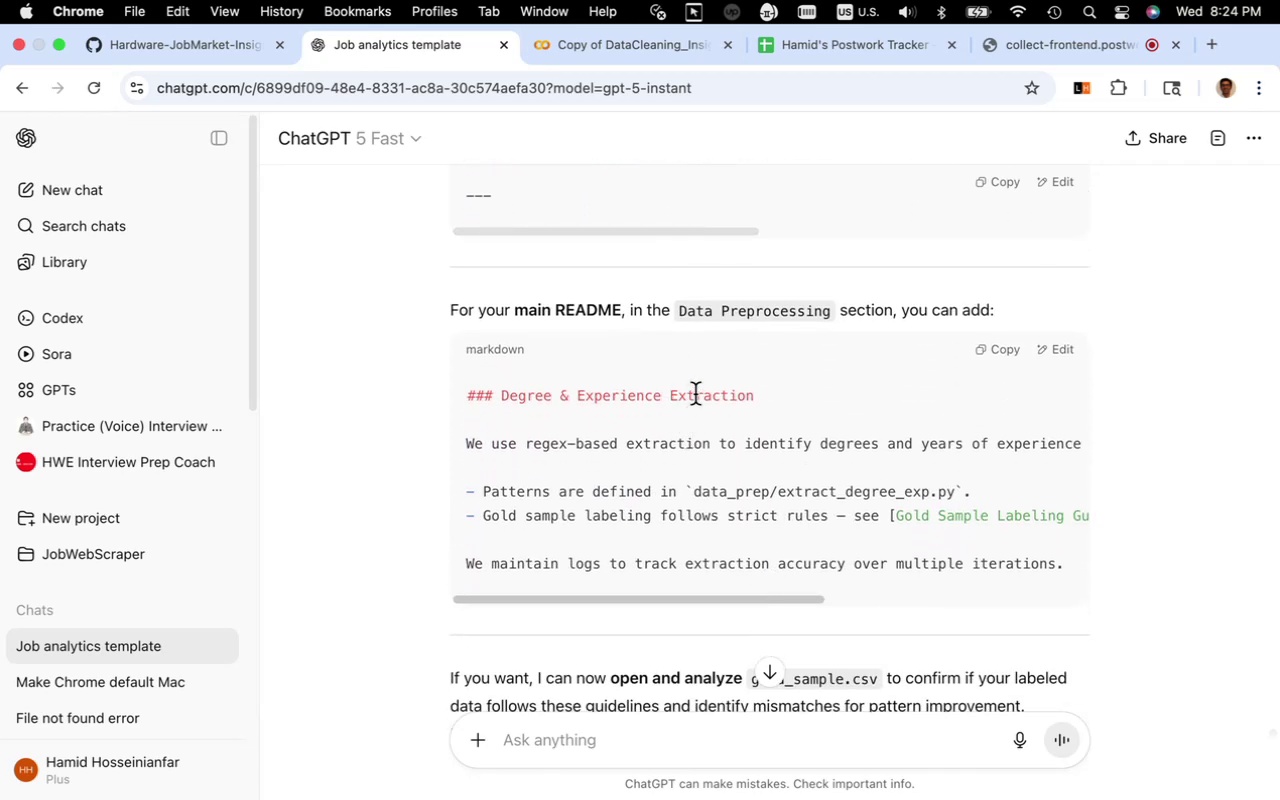 
wait(8.73)
 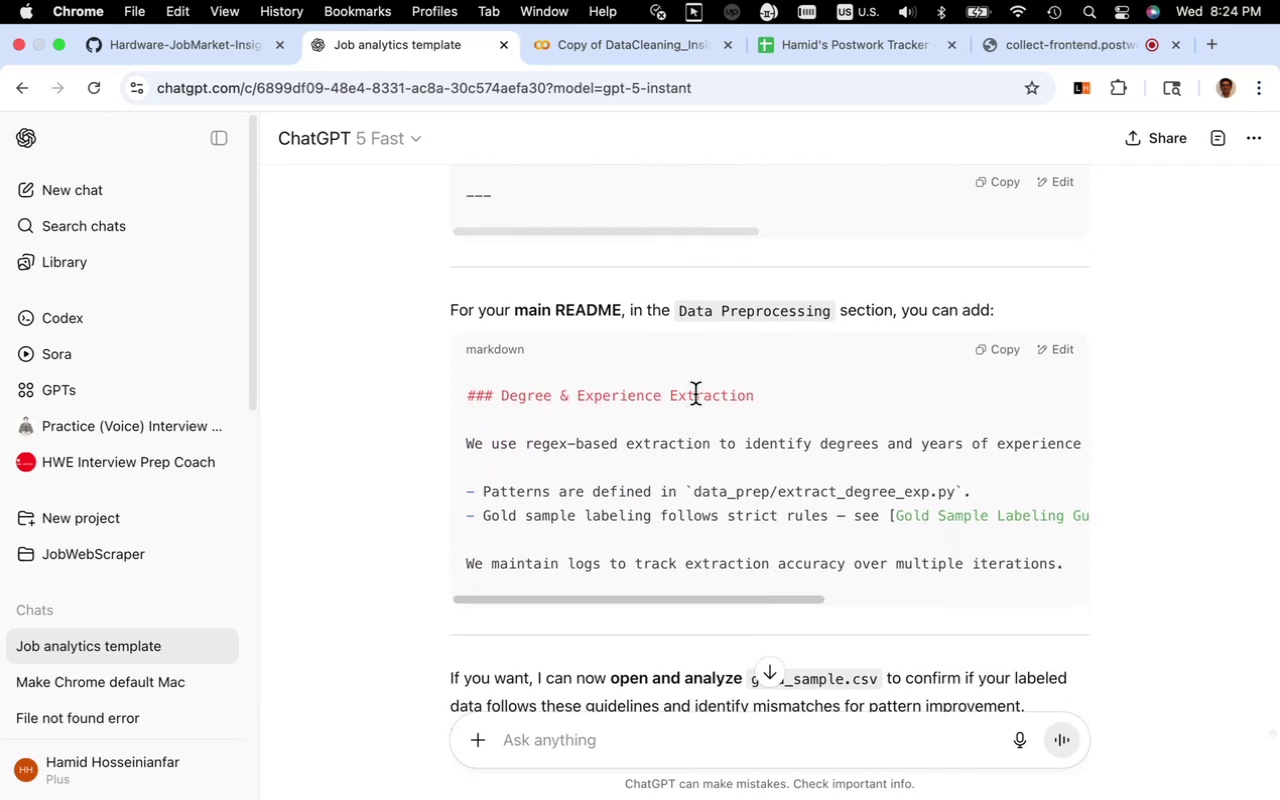 
left_click_drag(start_coordinate=[708, 598], to_coordinate=[651, 593])
 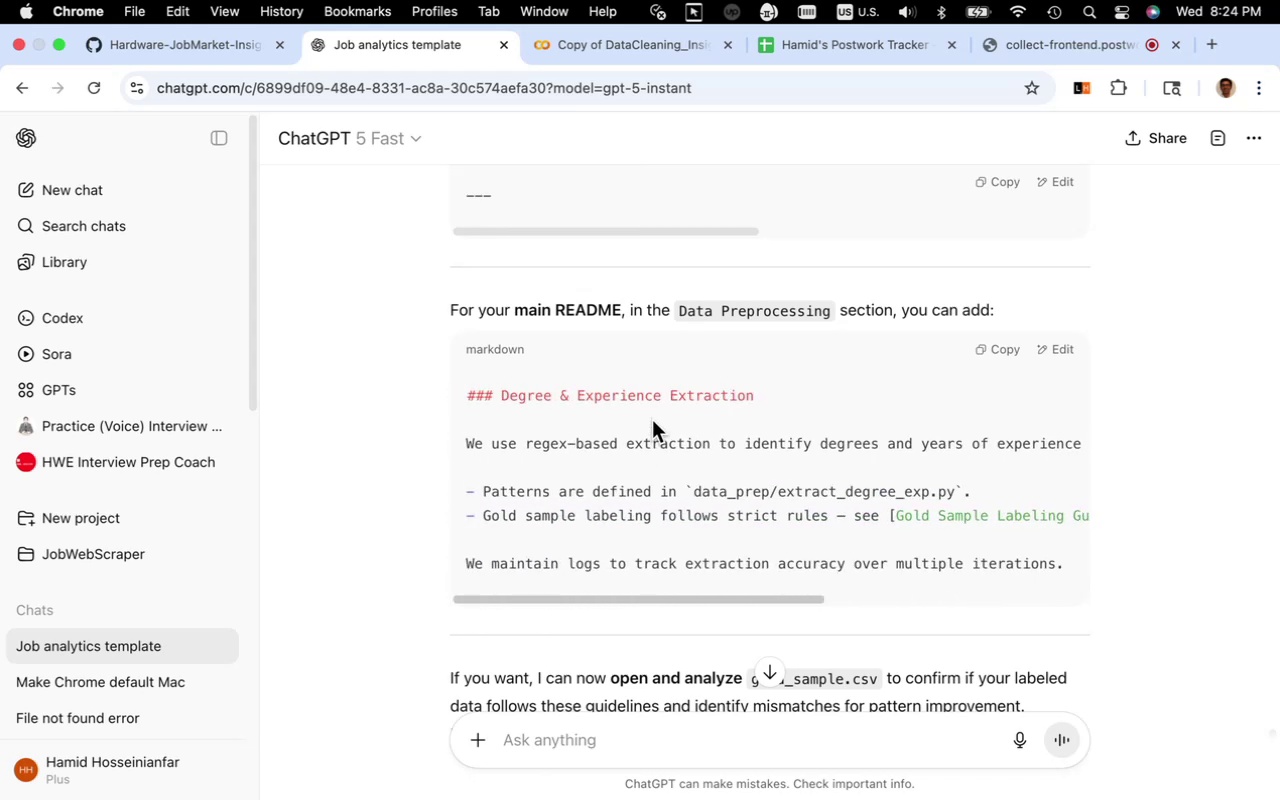 
scroll: coordinate [653, 419], scroll_direction: down, amount: 5.0
 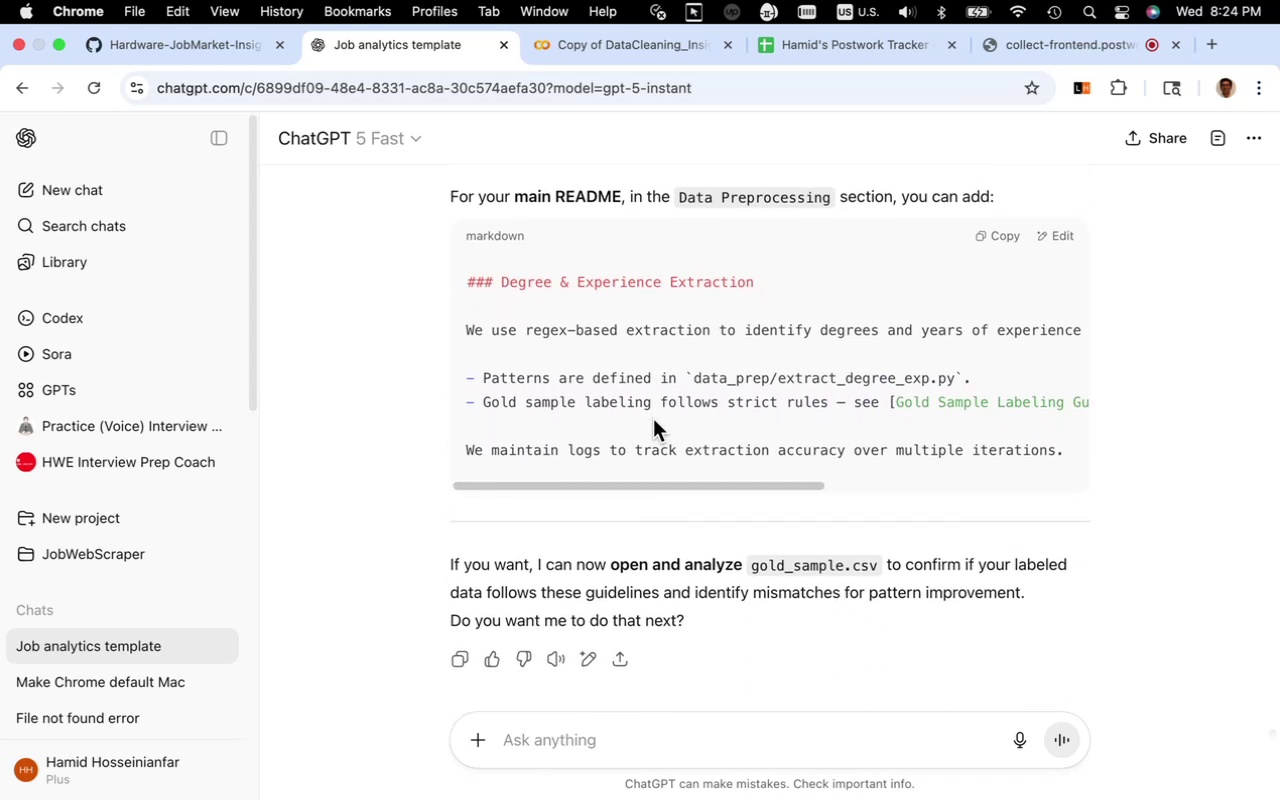 
scroll: coordinate [653, 419], scroll_direction: up, amount: 4.0
 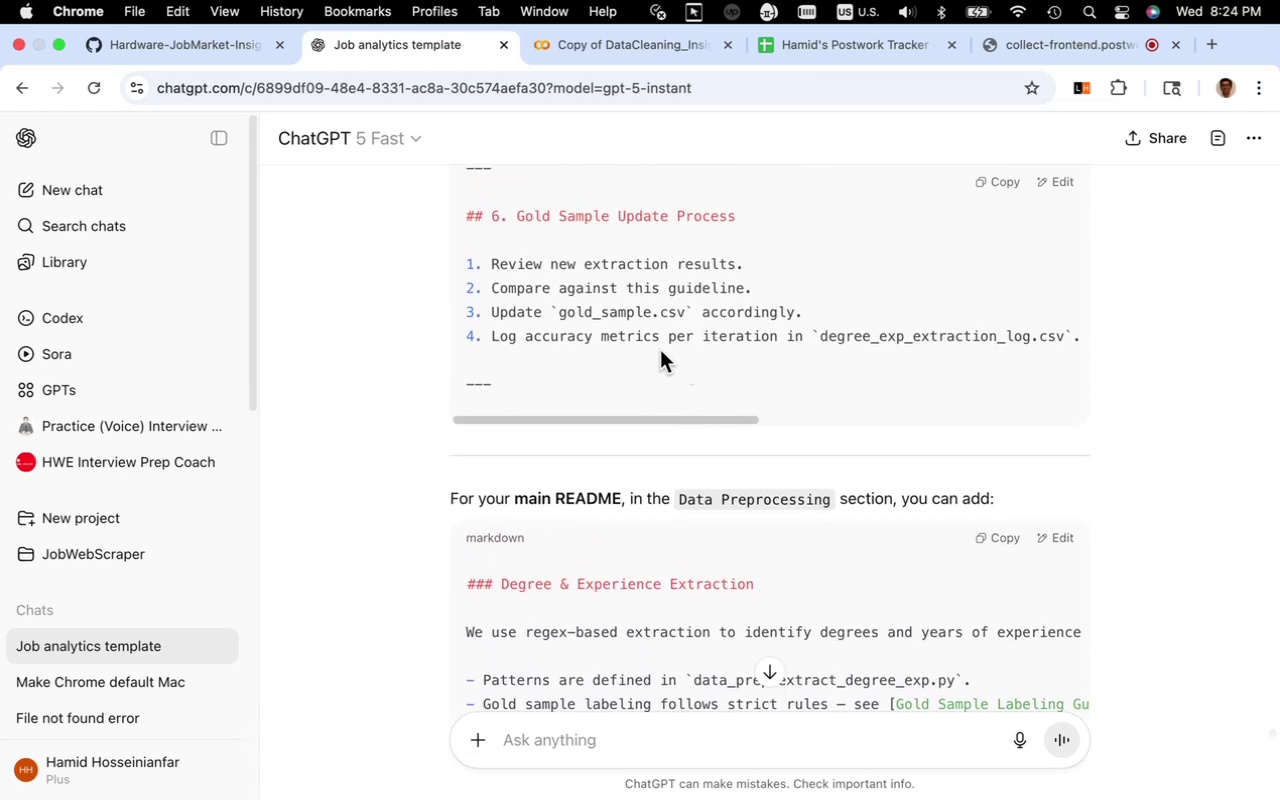 
wait(6.83)
 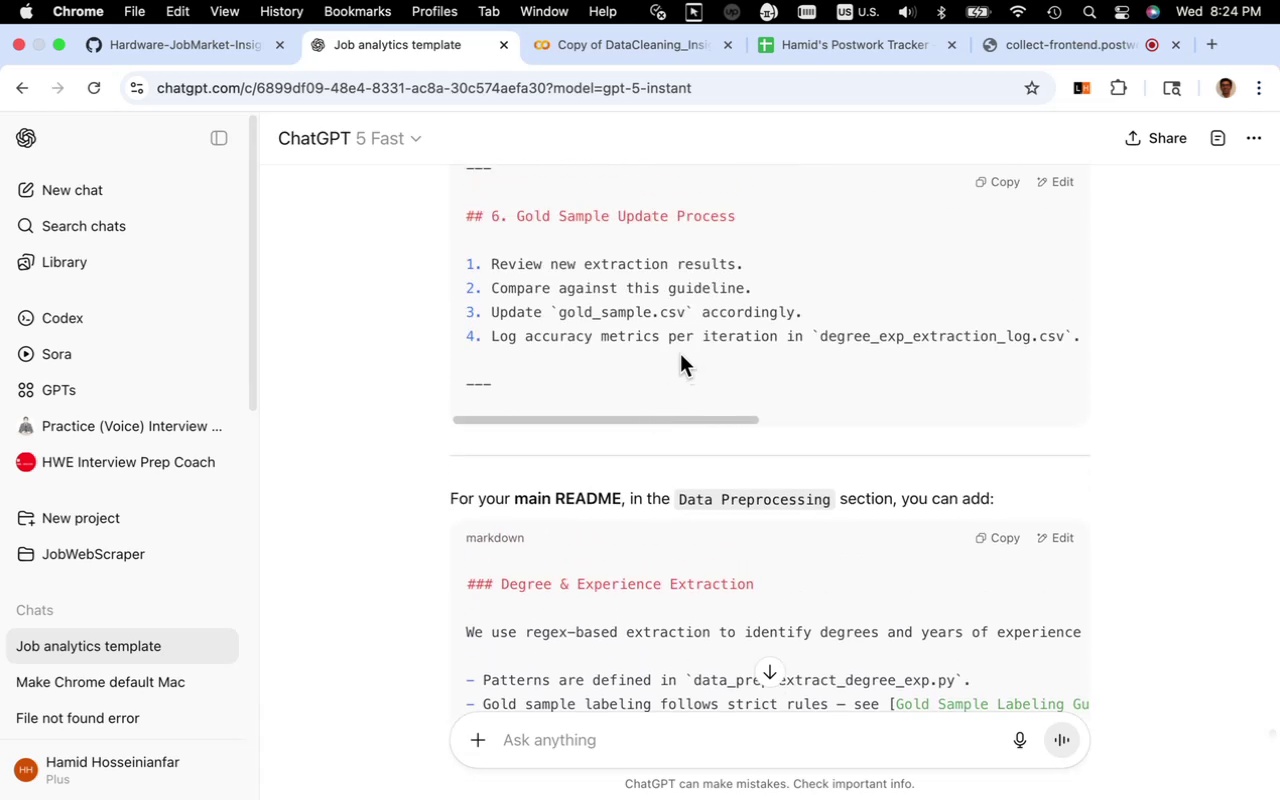 
scroll: coordinate [659, 351], scroll_direction: down, amount: 4.0
 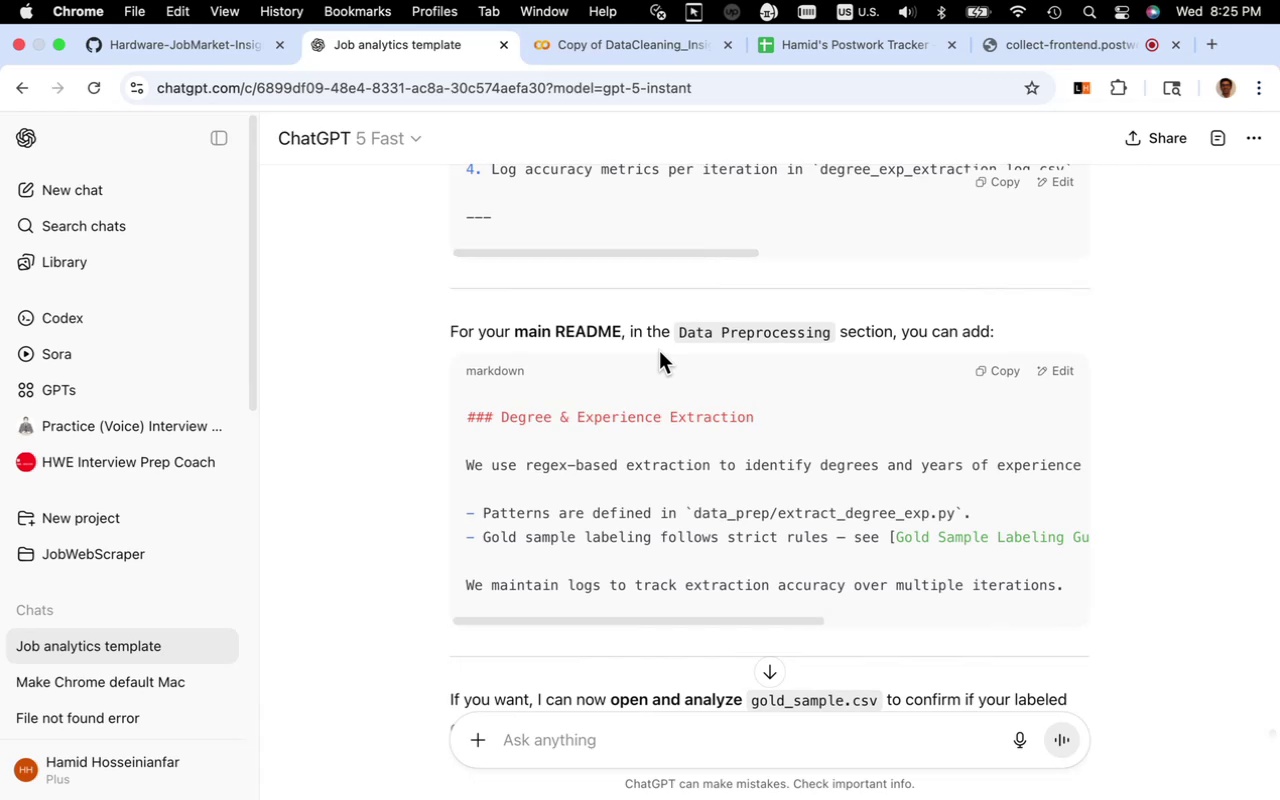 
scroll: coordinate [659, 351], scroll_direction: up, amount: 7.0
 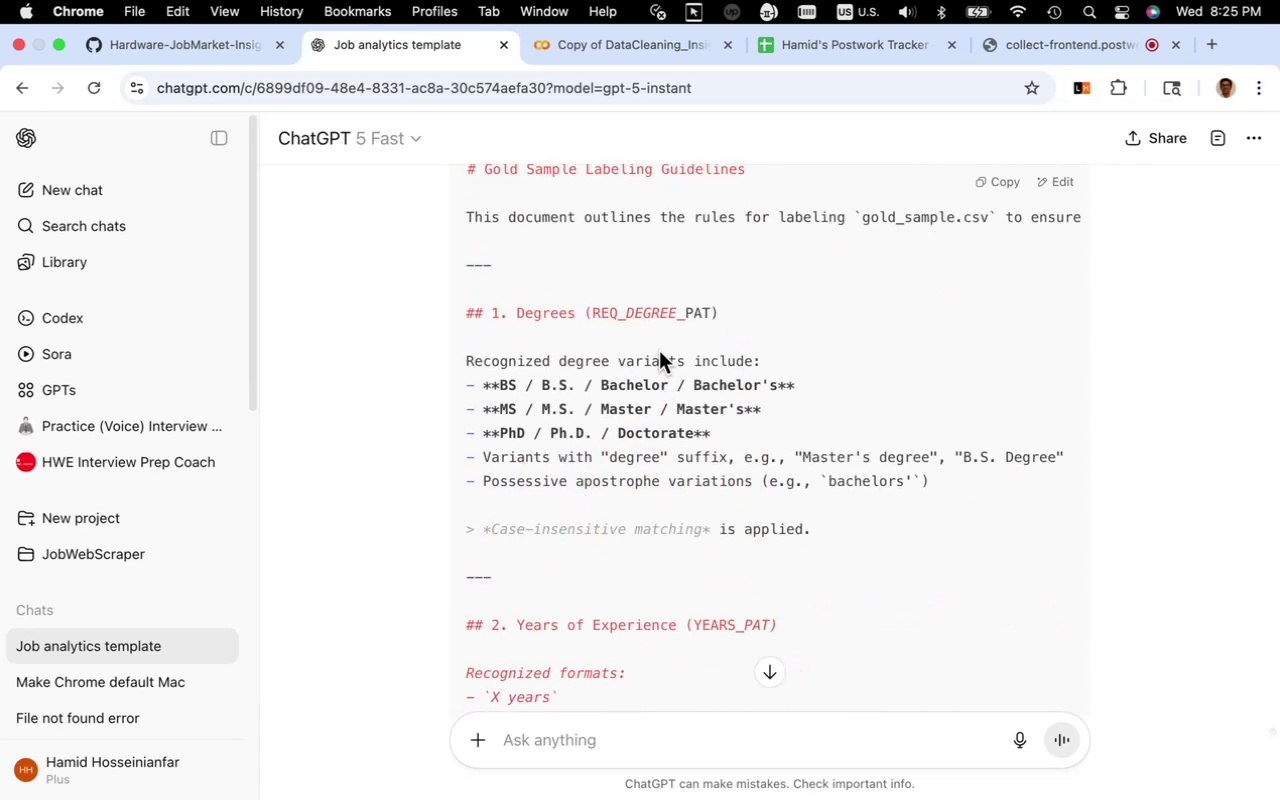 
scroll: coordinate [659, 351], scroll_direction: down, amount: 32.0
 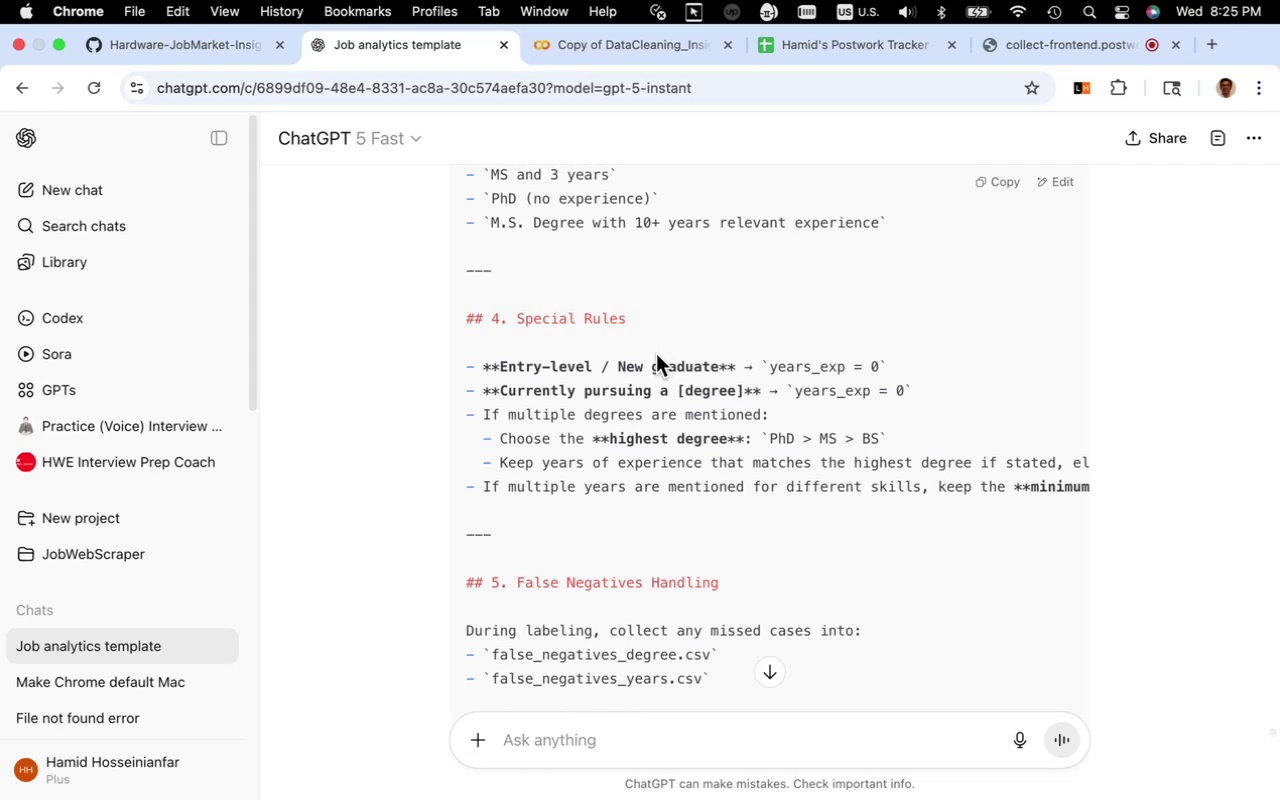 
scroll: coordinate [657, 348], scroll_direction: down, amount: 9.0
 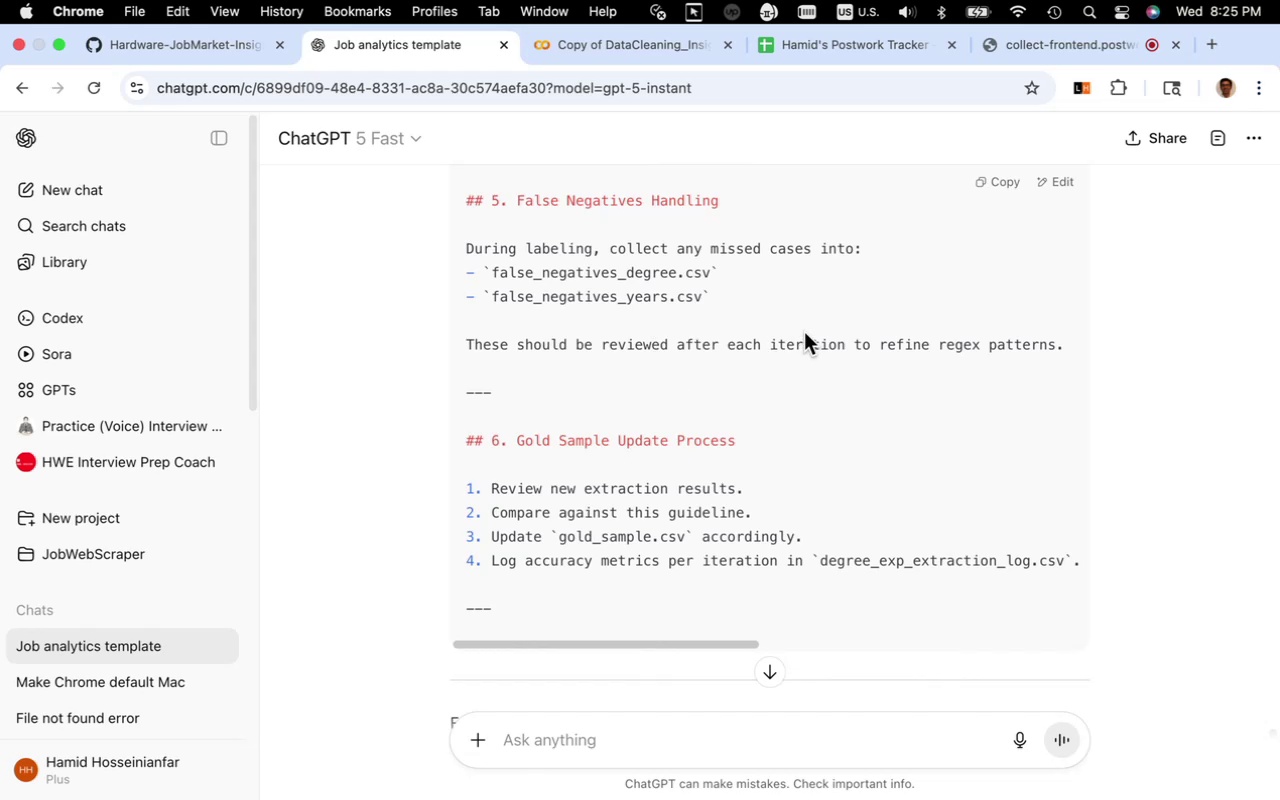 
wait(9.2)
 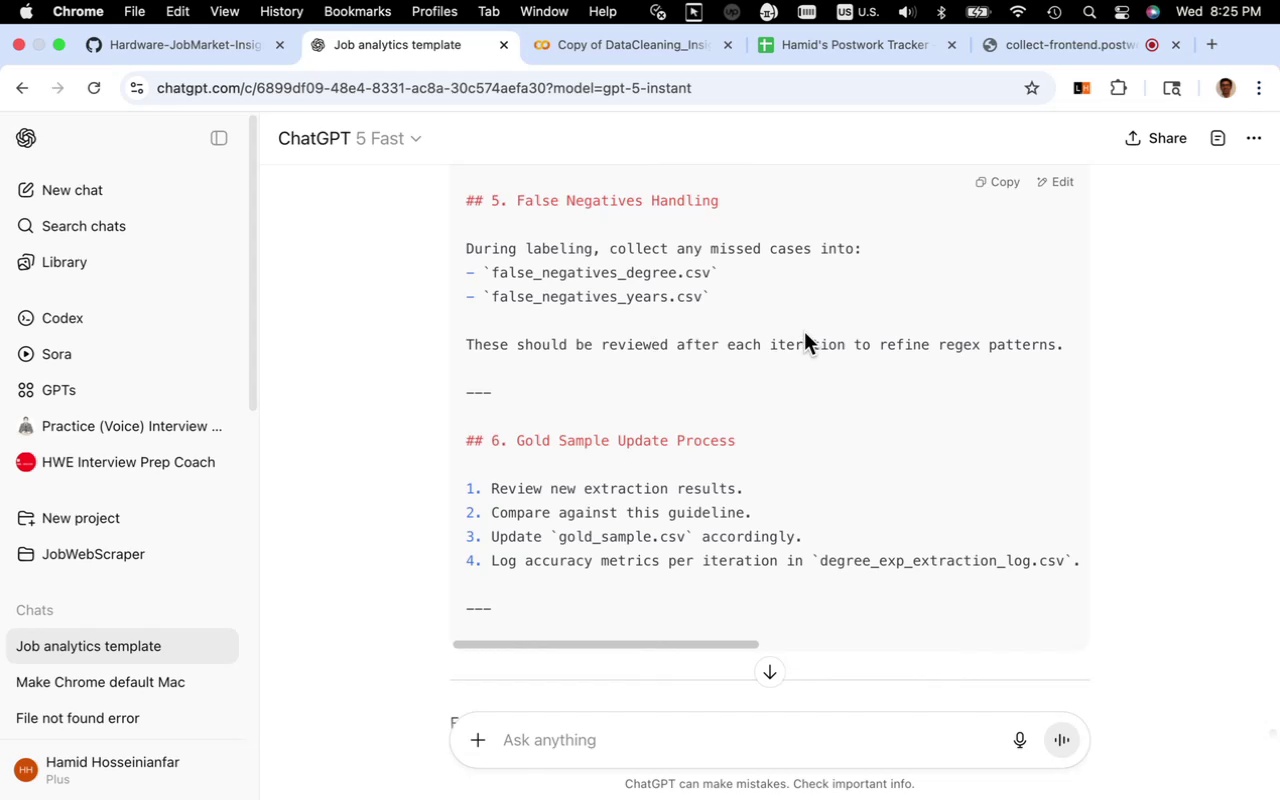 
left_click([1001, 187])
 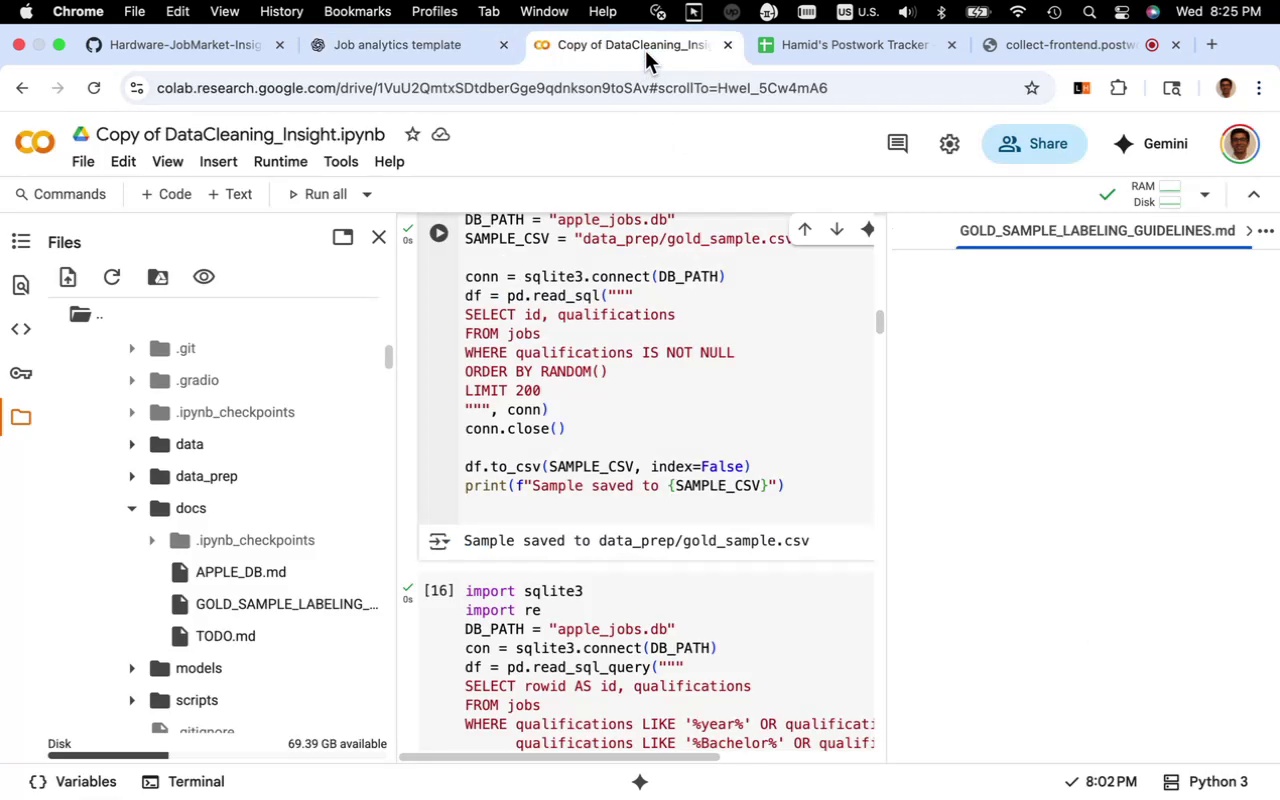 
wait(5.64)
 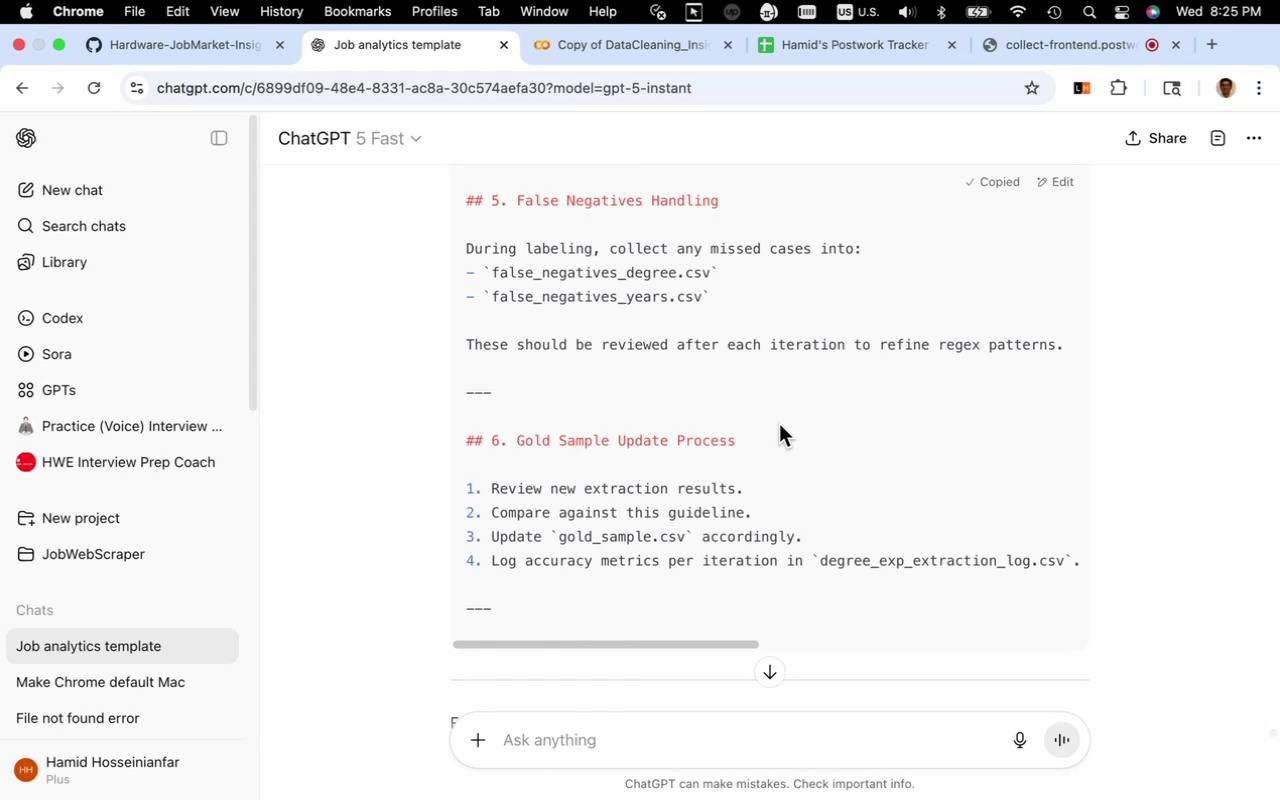 
key(Fn)
 